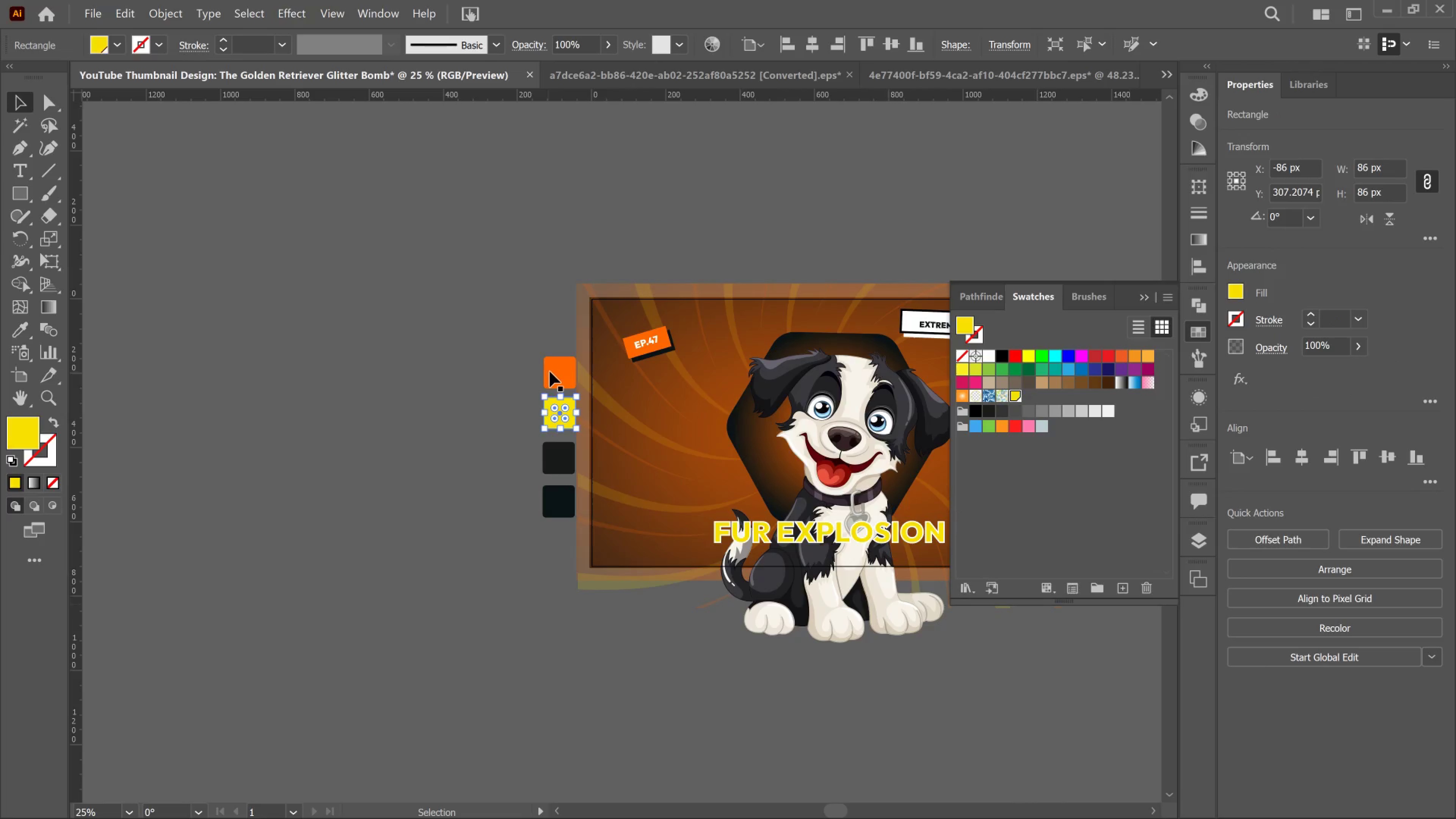 
left_click([550, 372])
 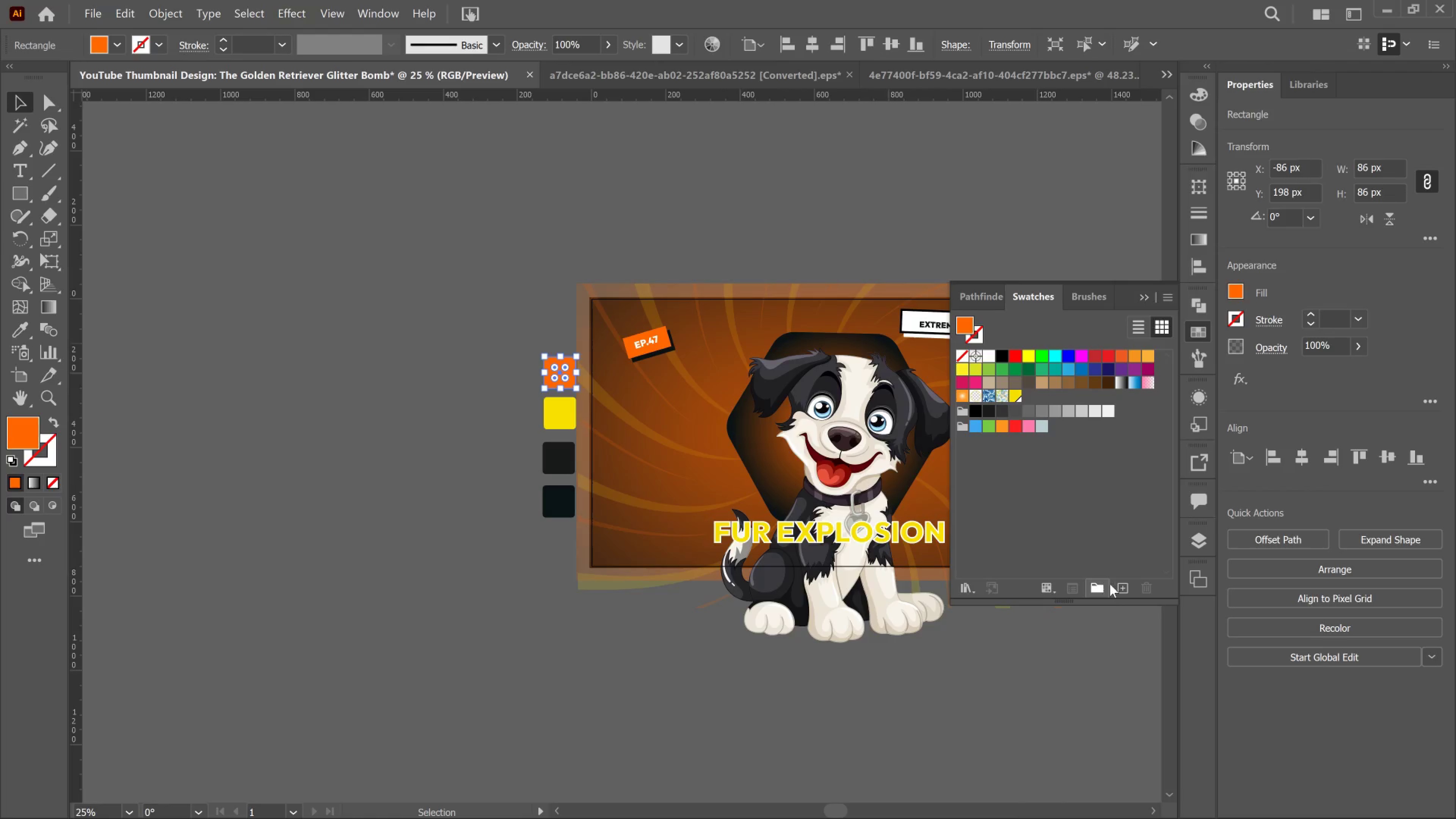 
left_click_drag(start_coordinate=[1122, 582], to_coordinate=[1124, 582])
 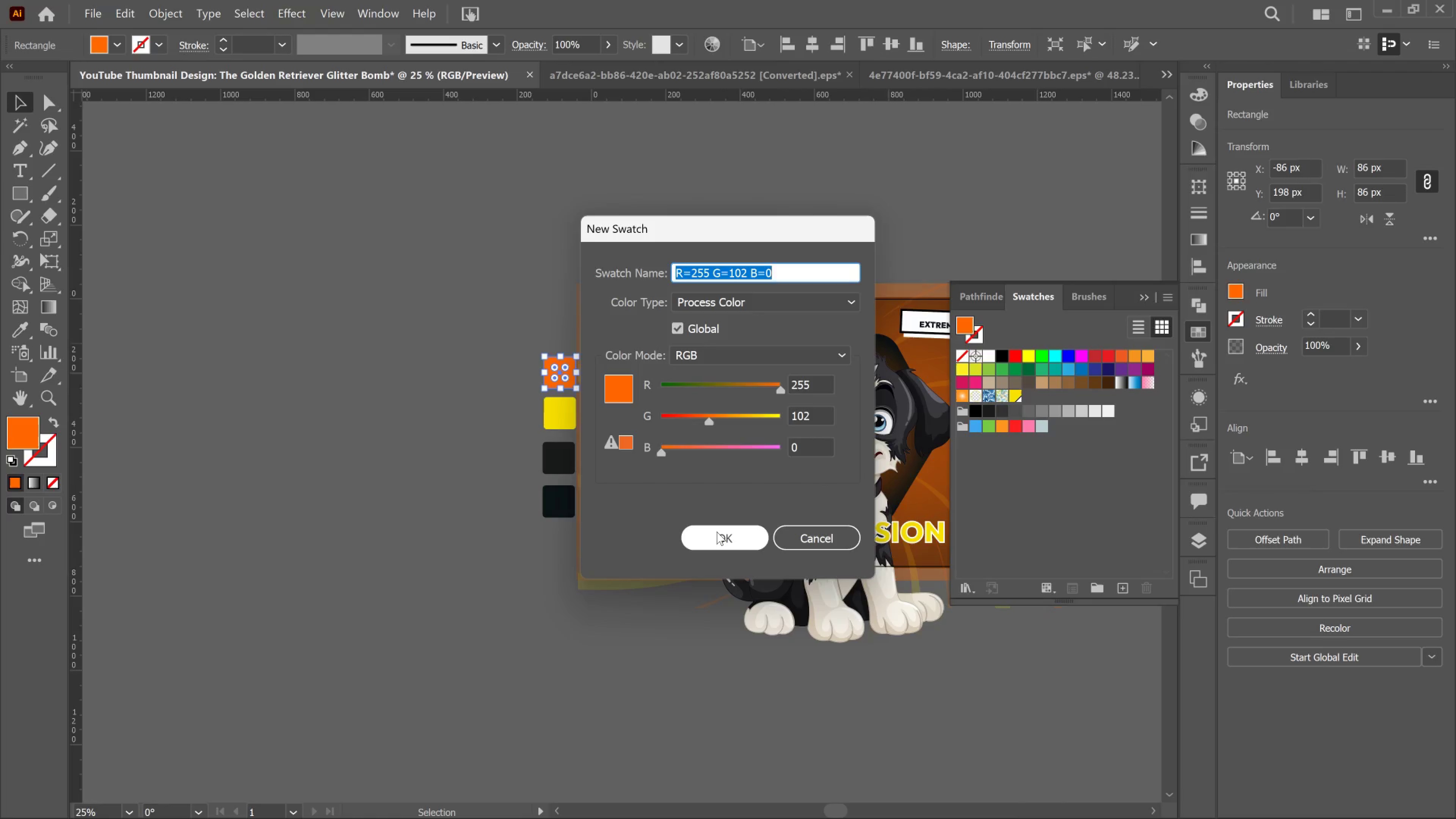 
left_click([717, 532])
 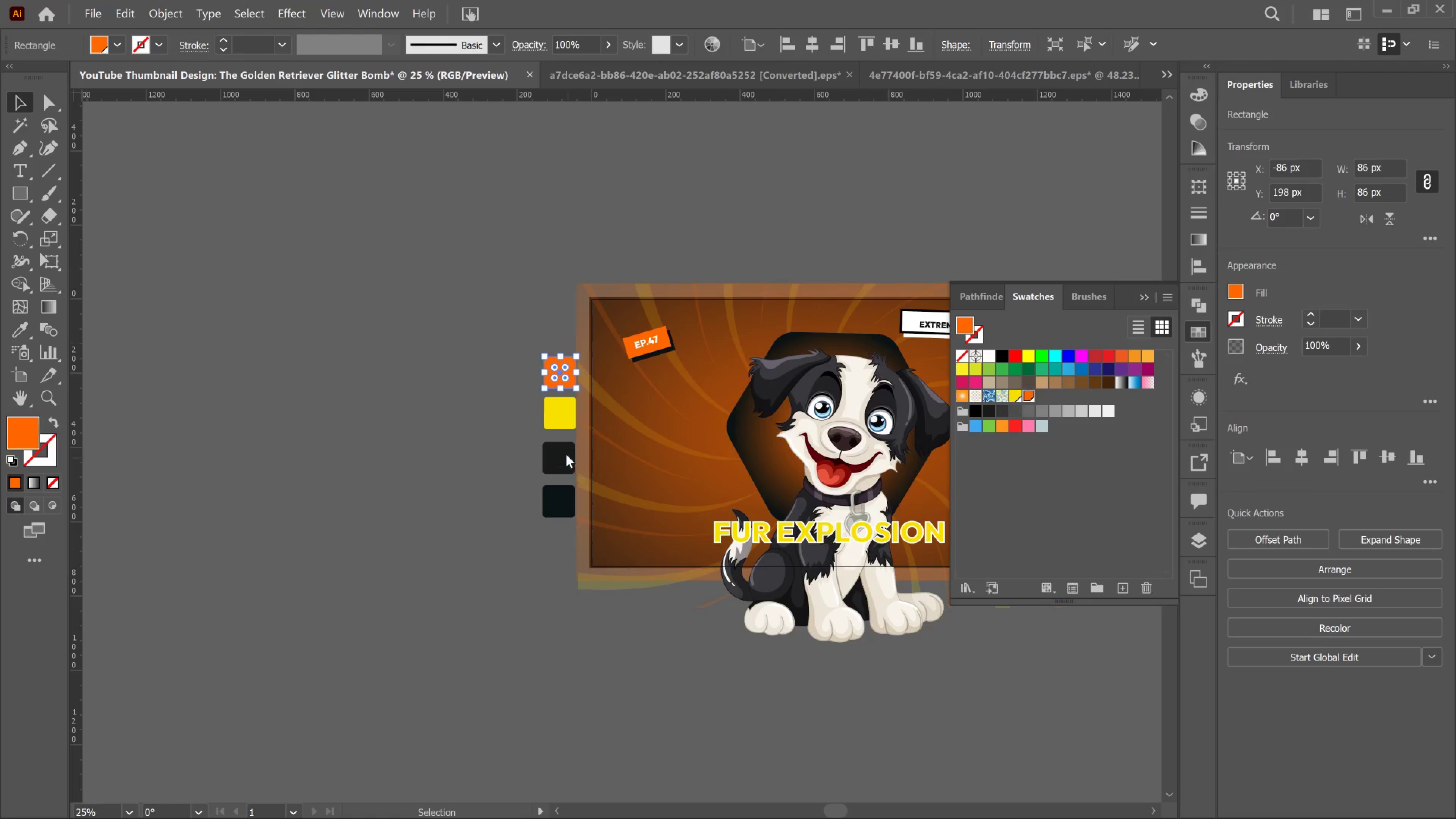 
left_click([562, 452])
 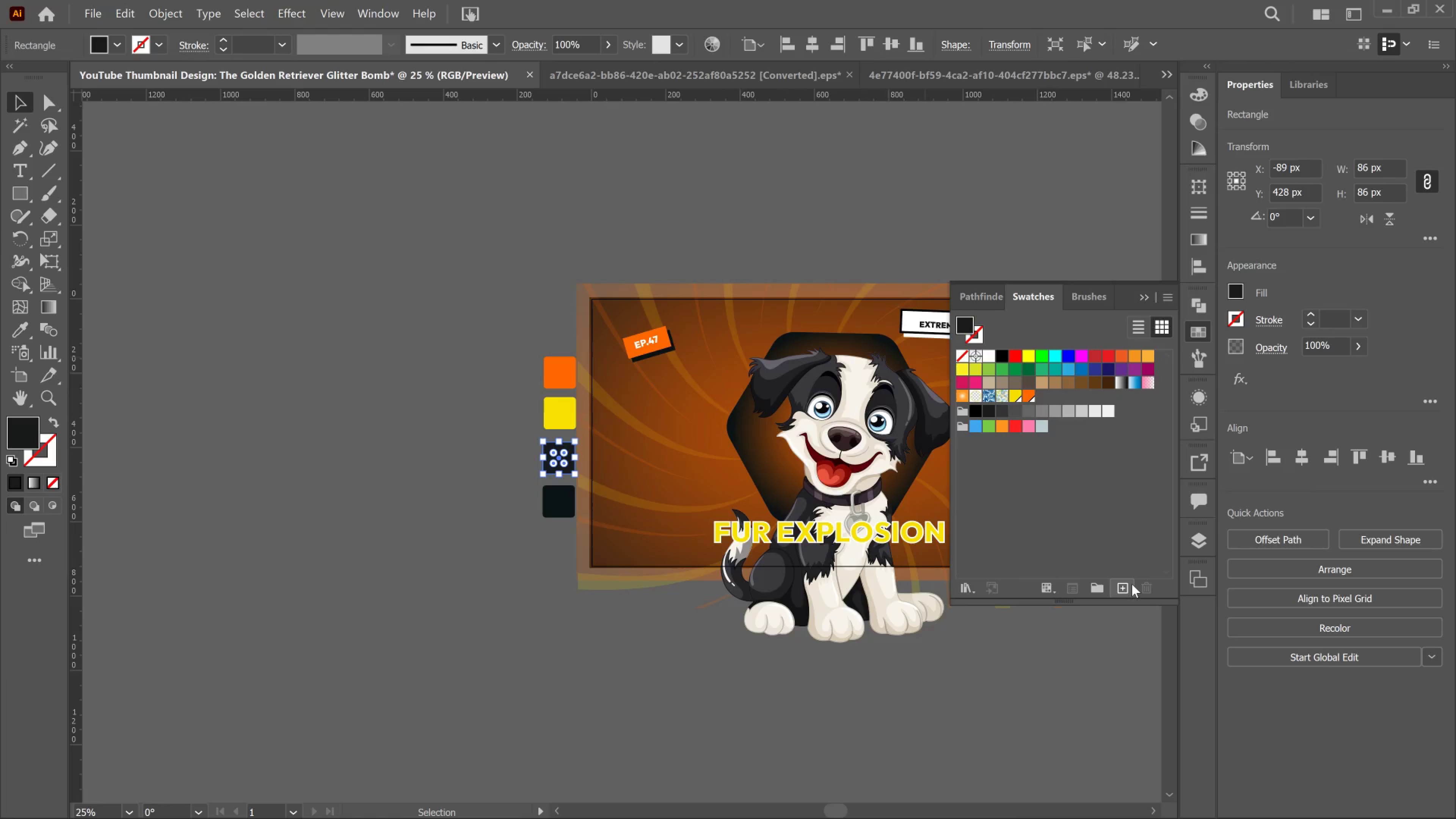 
left_click([1126, 588])
 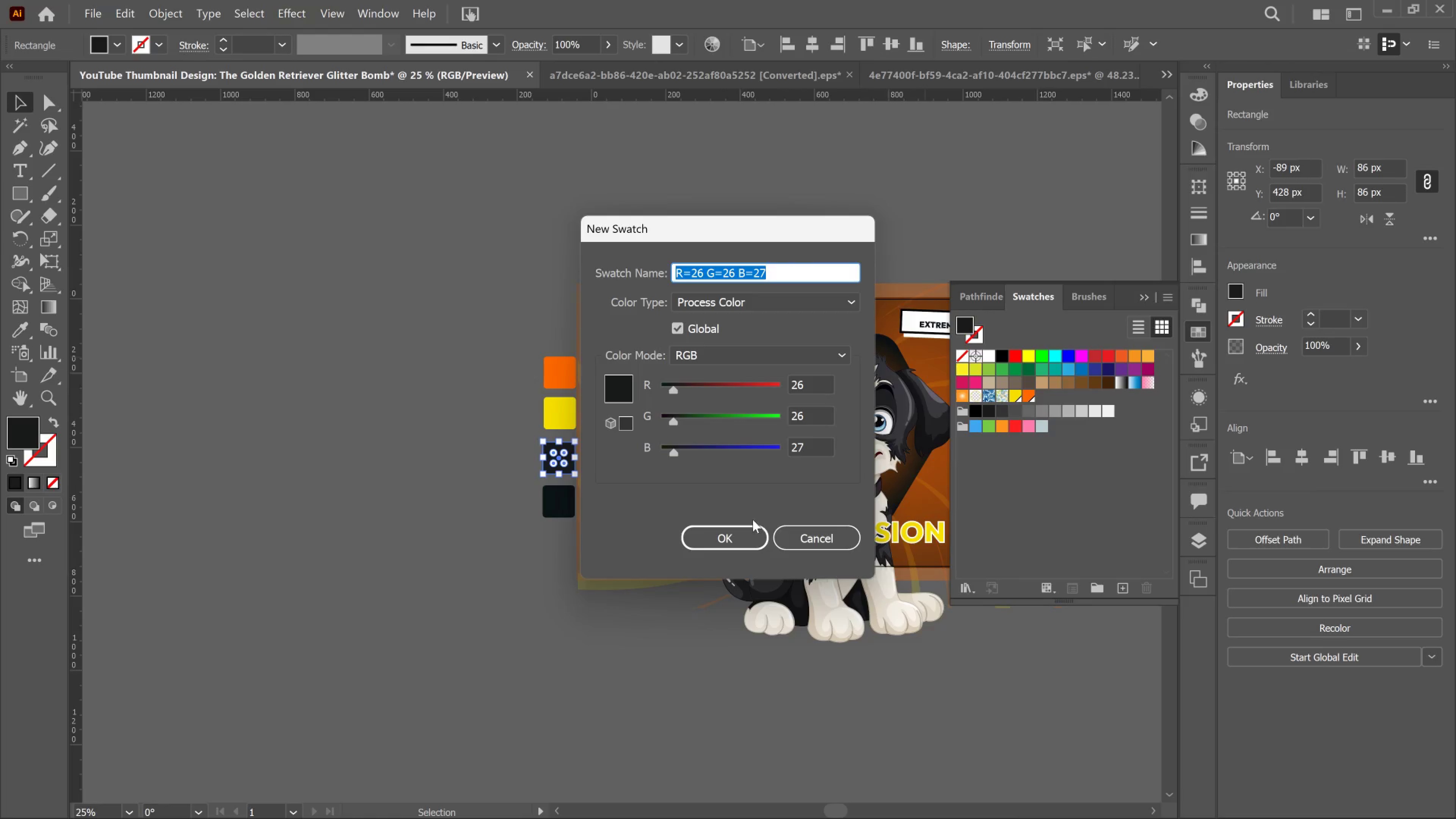 
left_click([741, 535])
 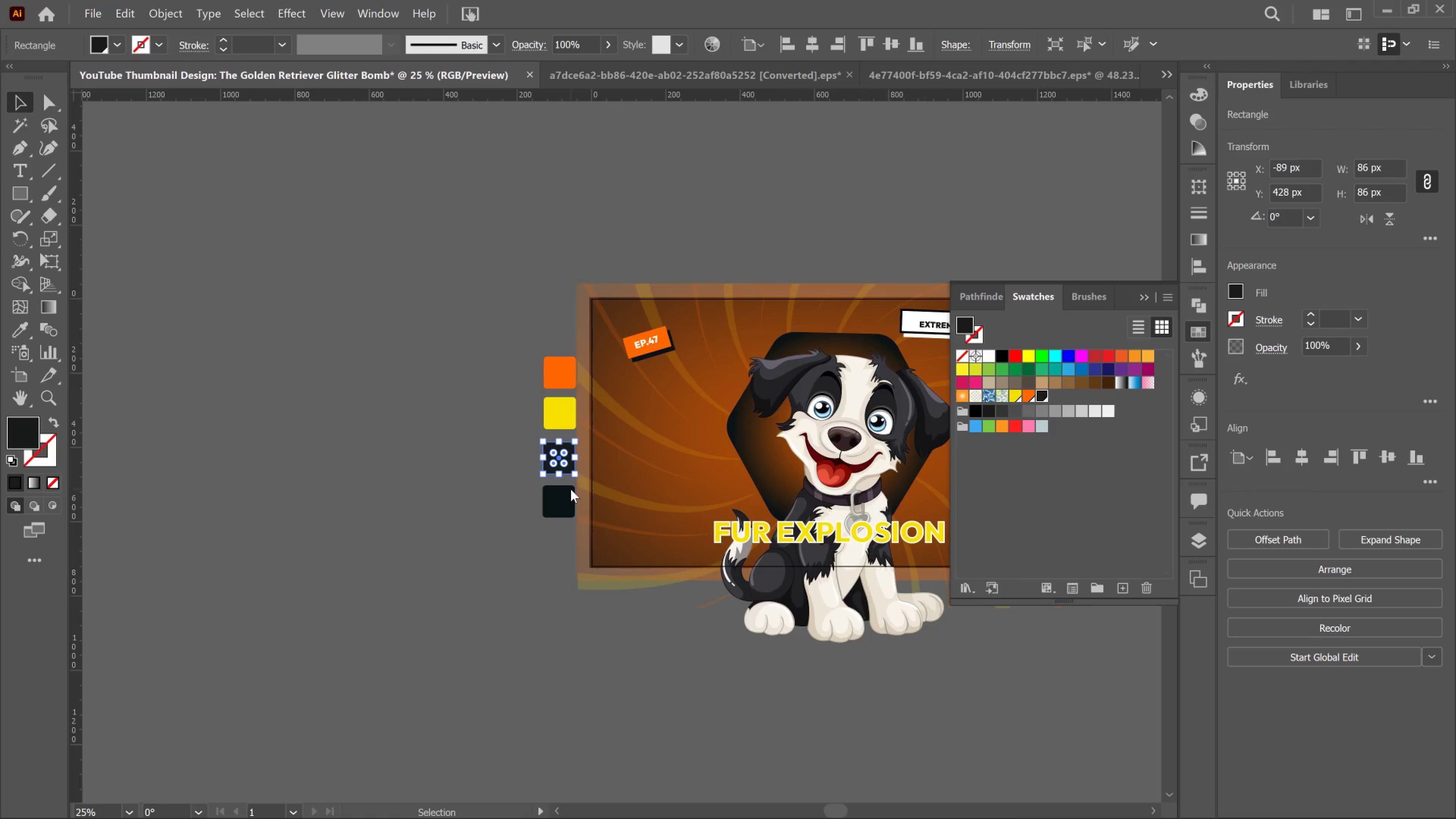 
left_click([569, 489])
 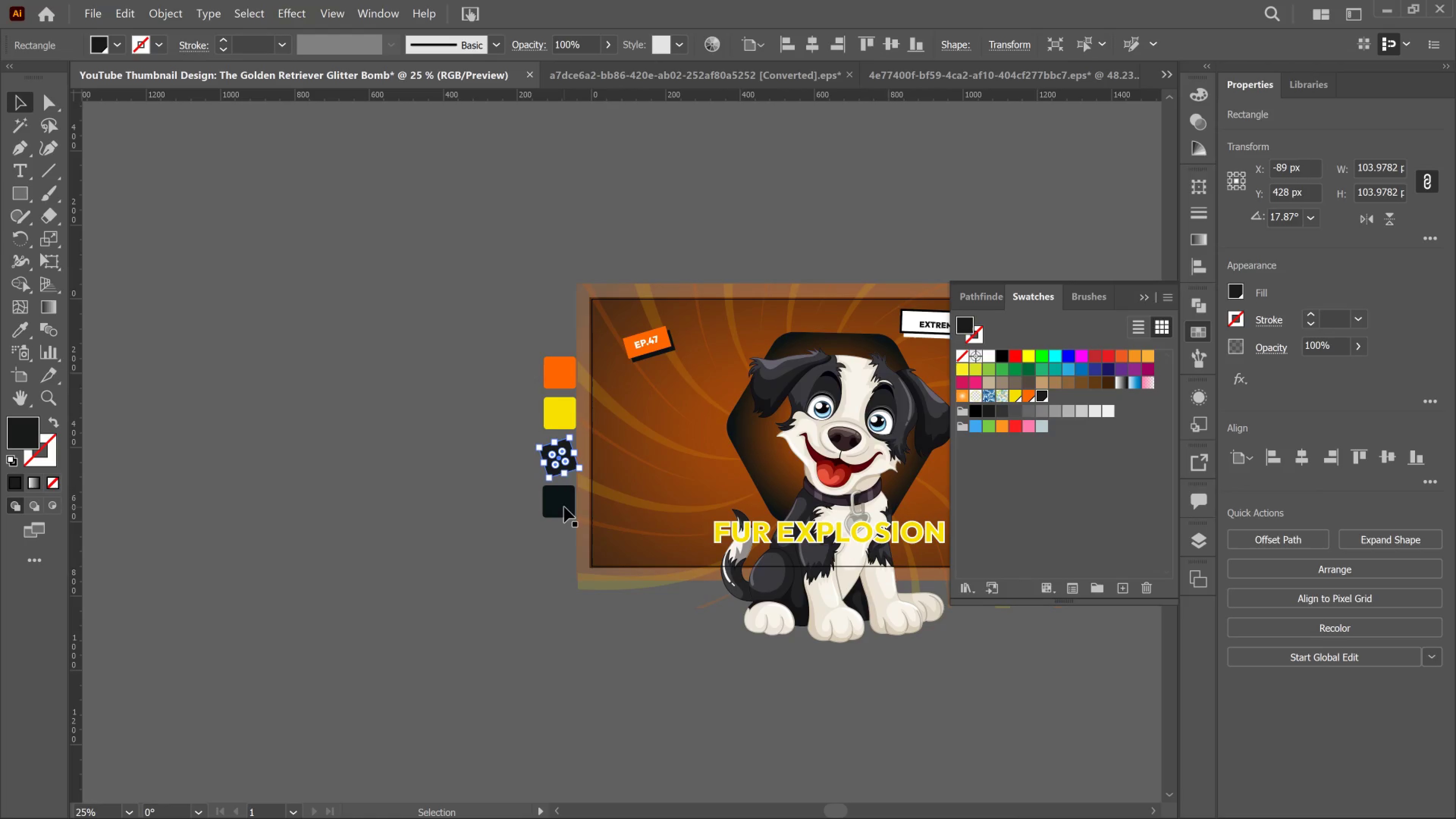 
key(Control+Z)
 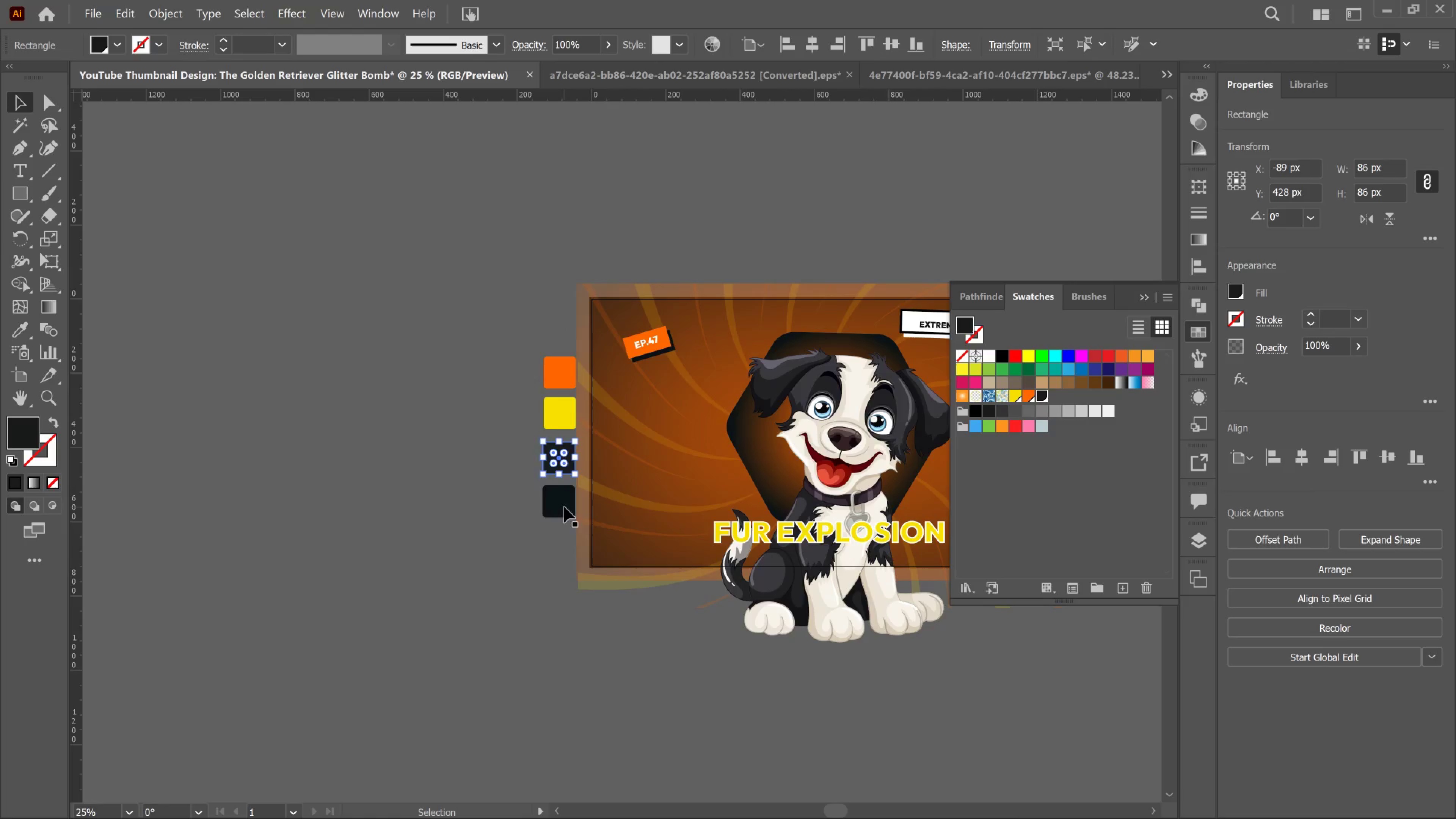 
left_click([564, 507])
 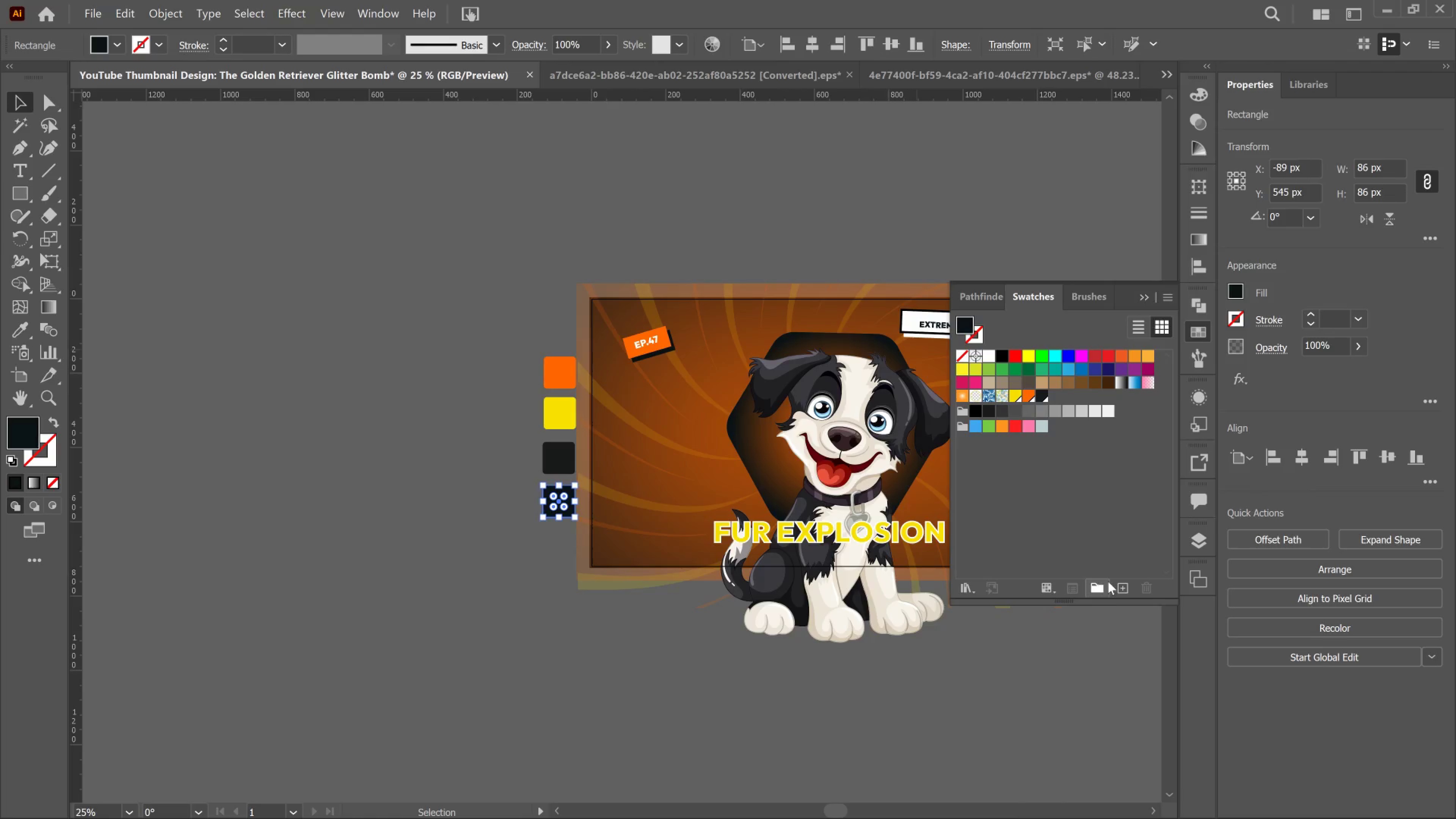 
left_click([1117, 587])
 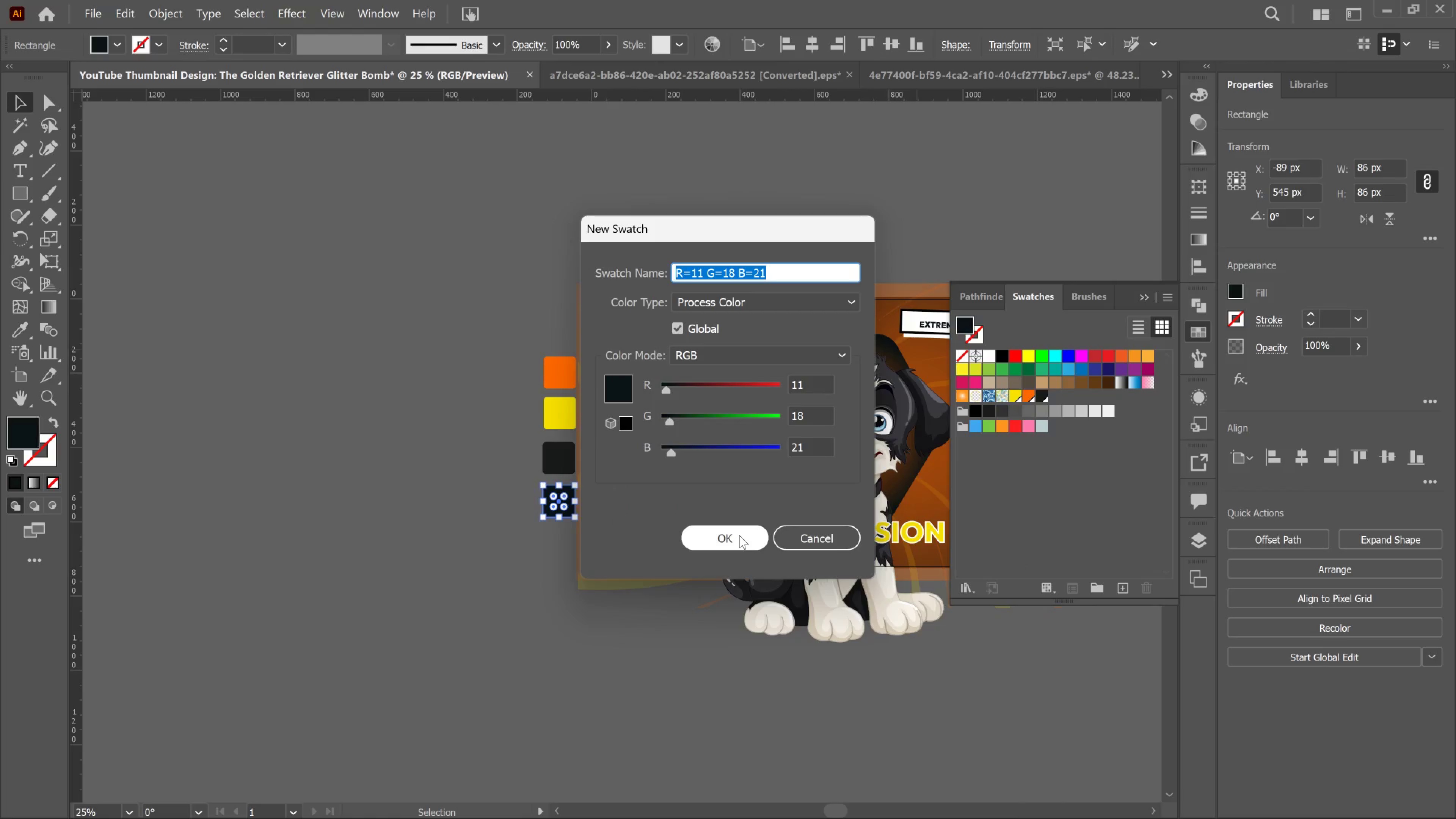 
left_click([737, 535])
 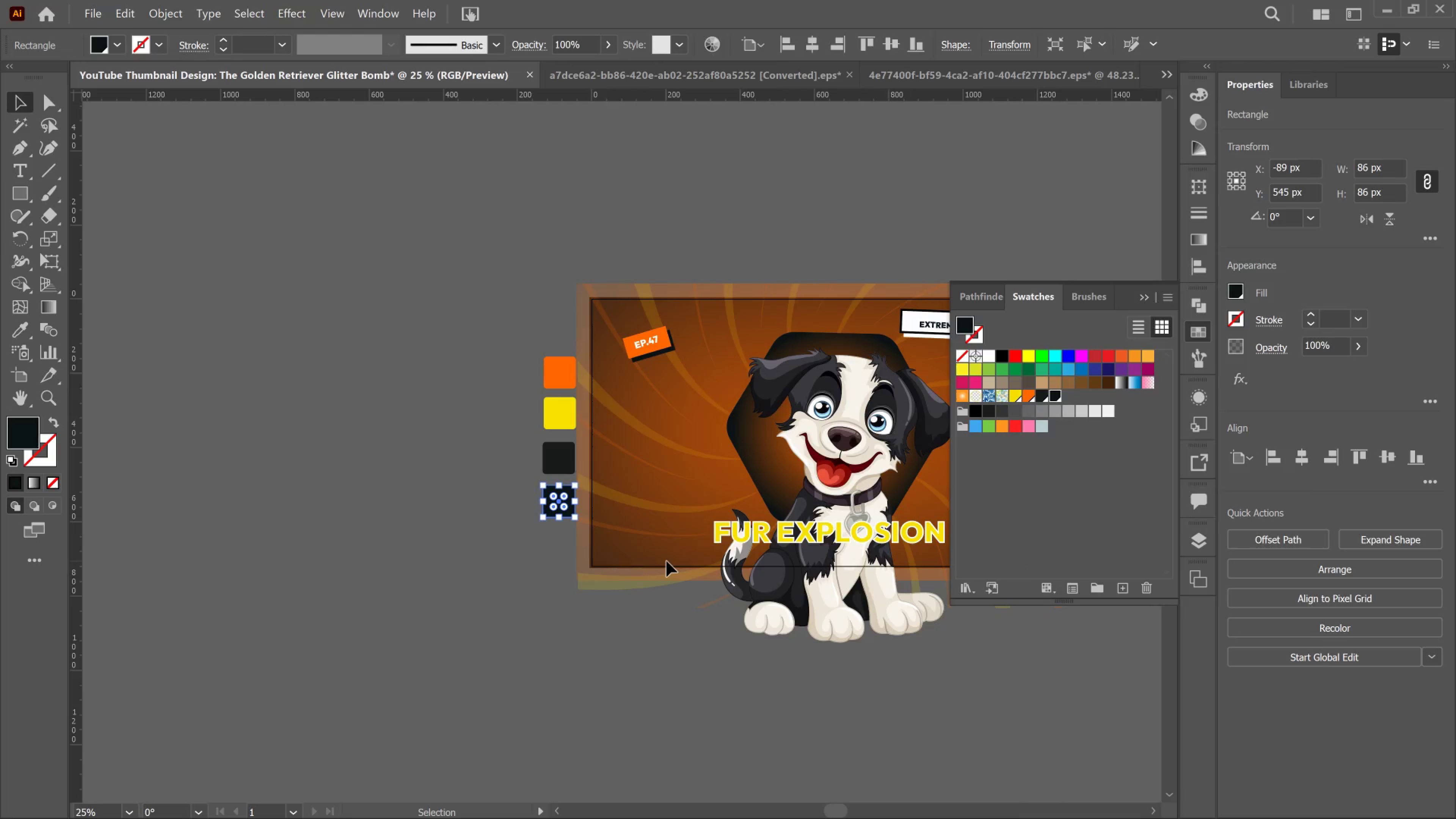 
key(Control+S)
 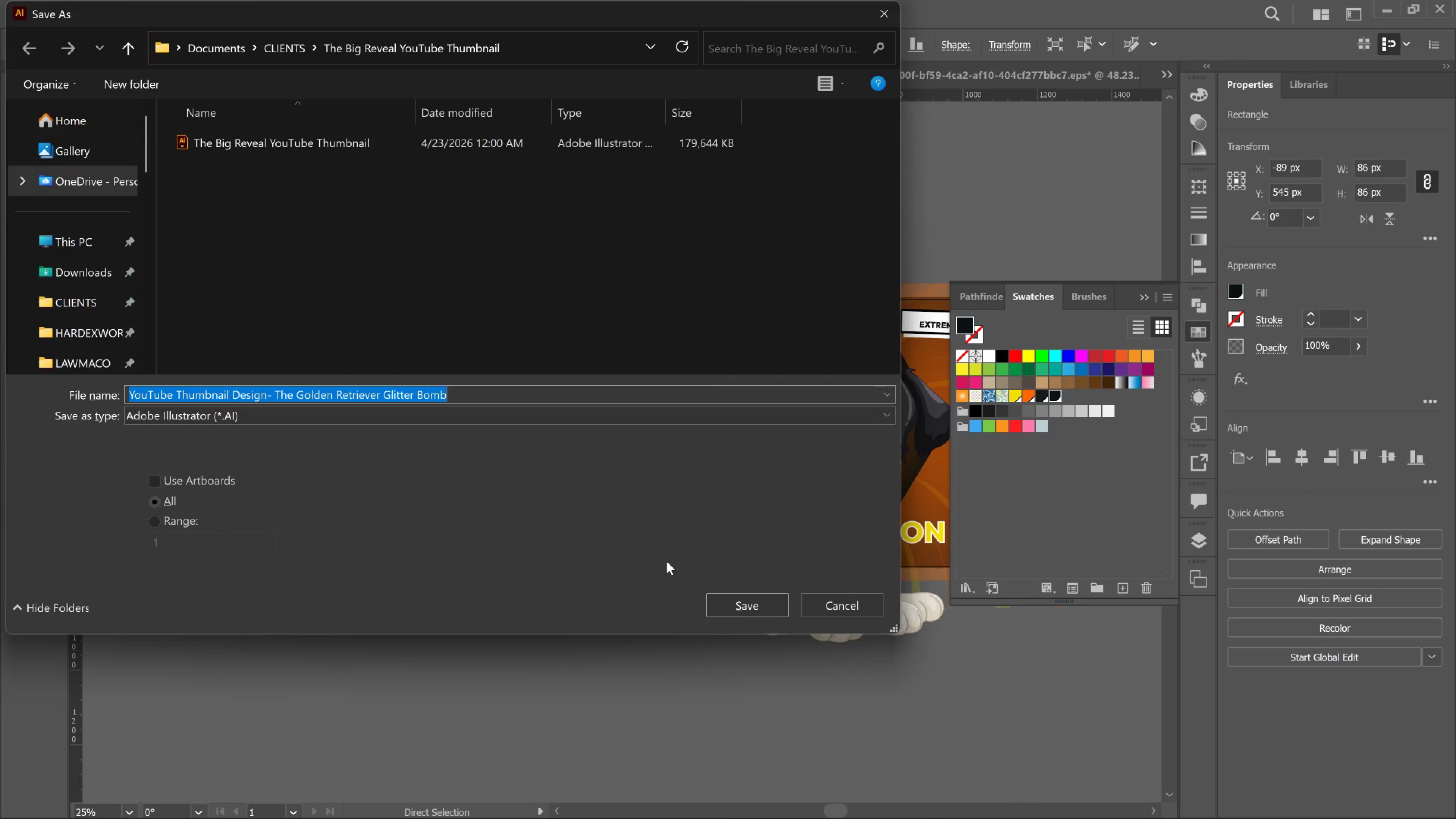 
wait(17.98)
 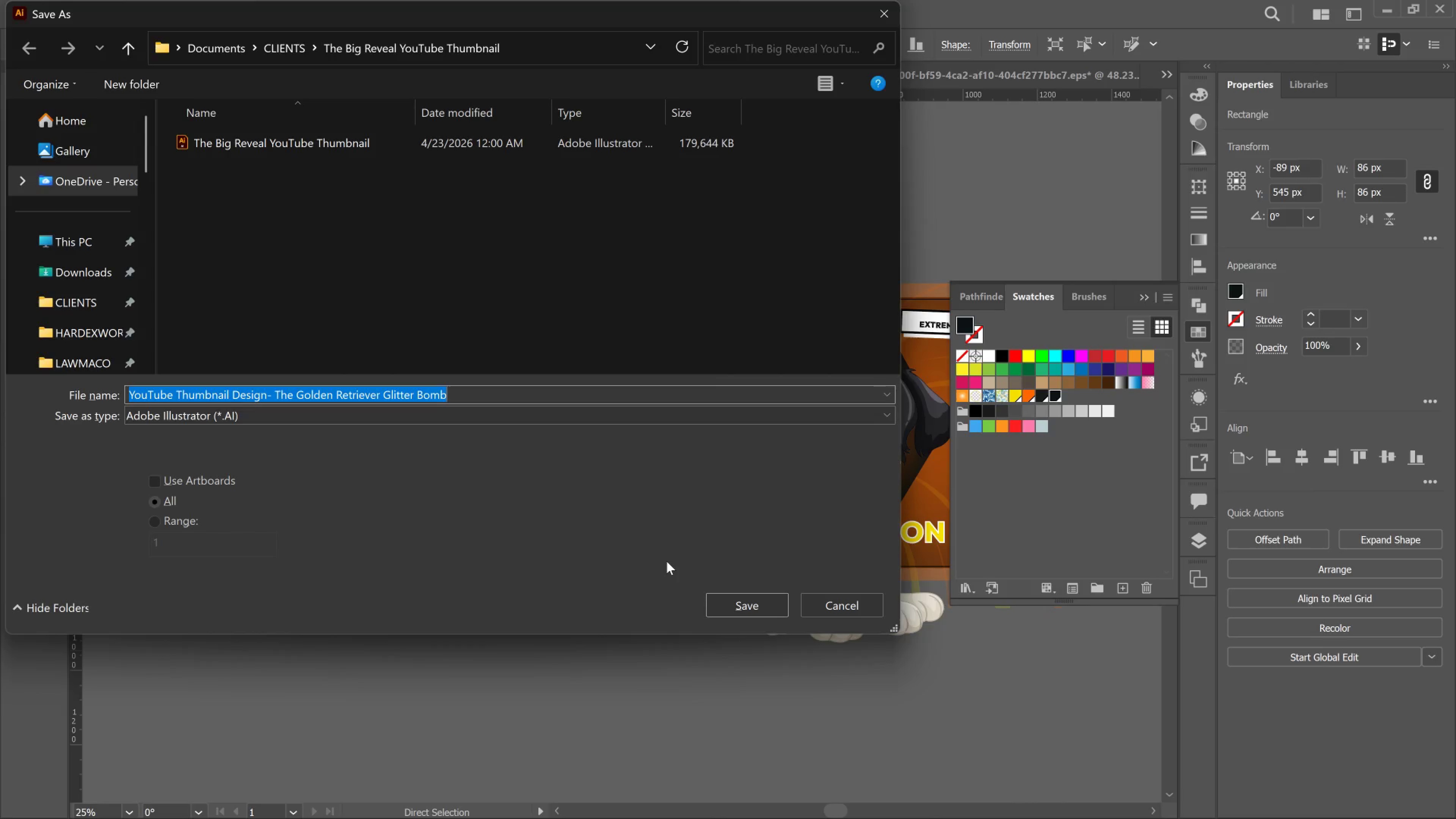 
key(Control+C)
 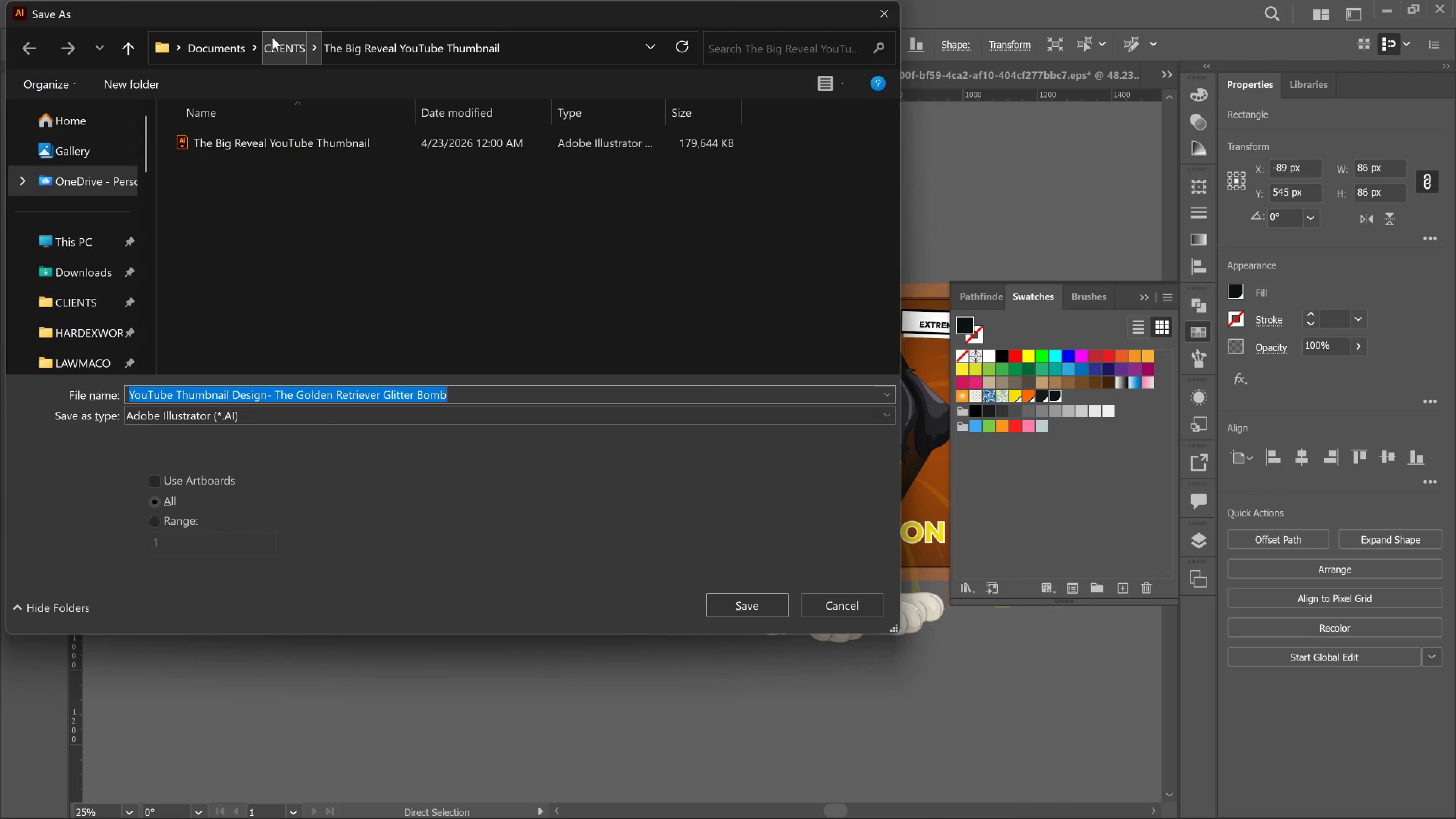 
left_click([272, 37])
 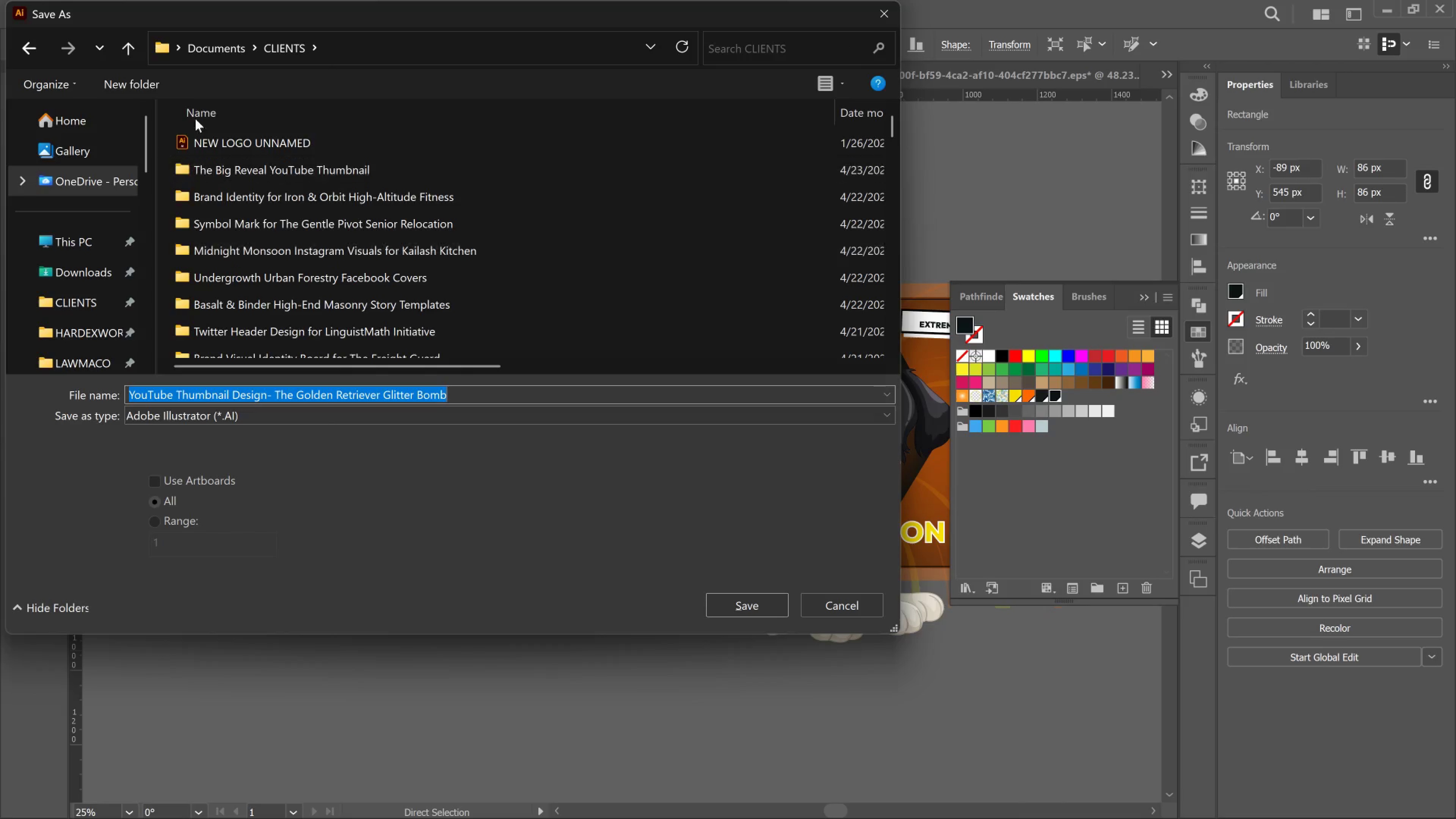 
left_click_drag(start_coordinate=[145, 85], to_coordinate=[145, 99])
 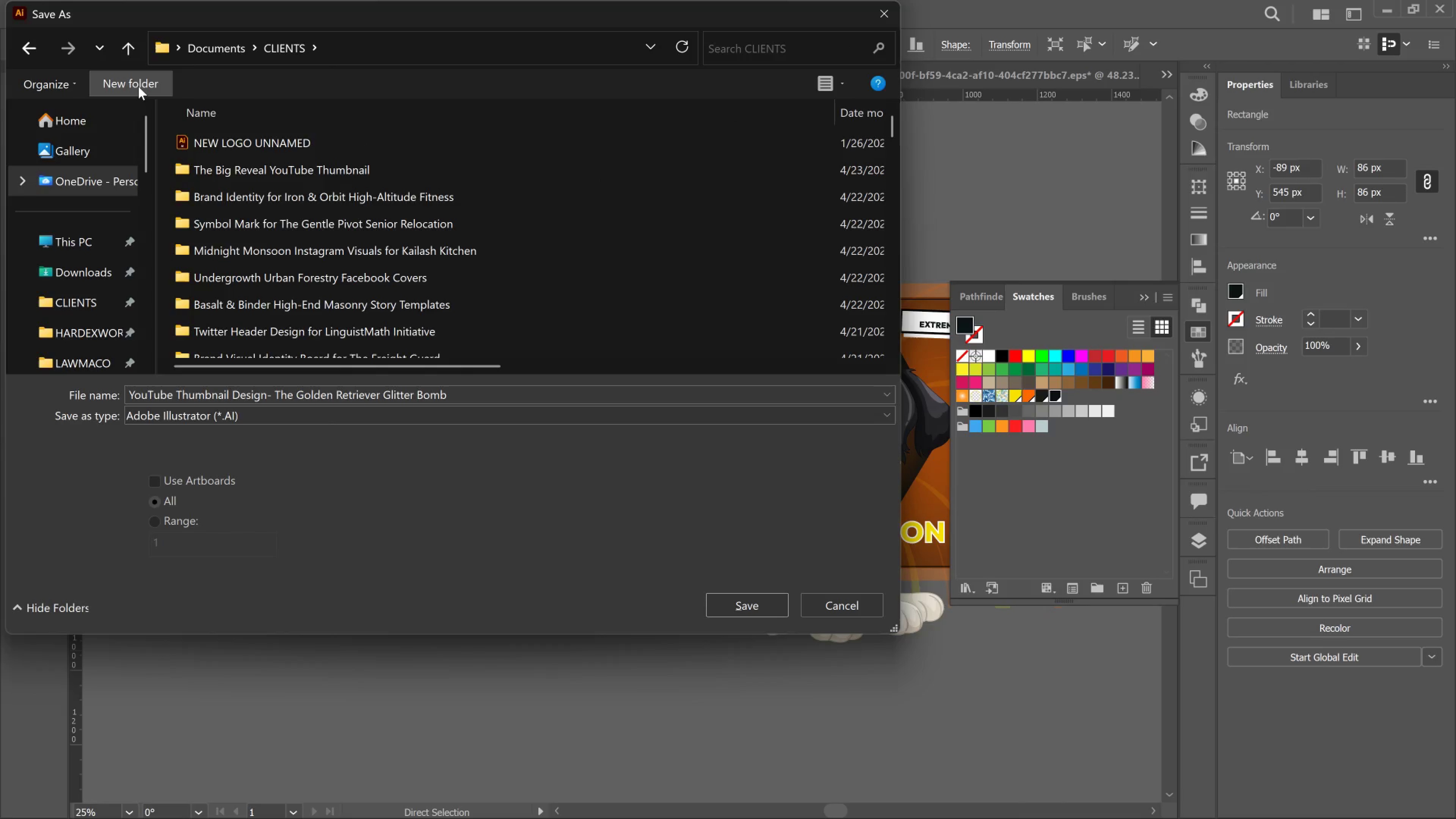 
left_click([138, 86])
 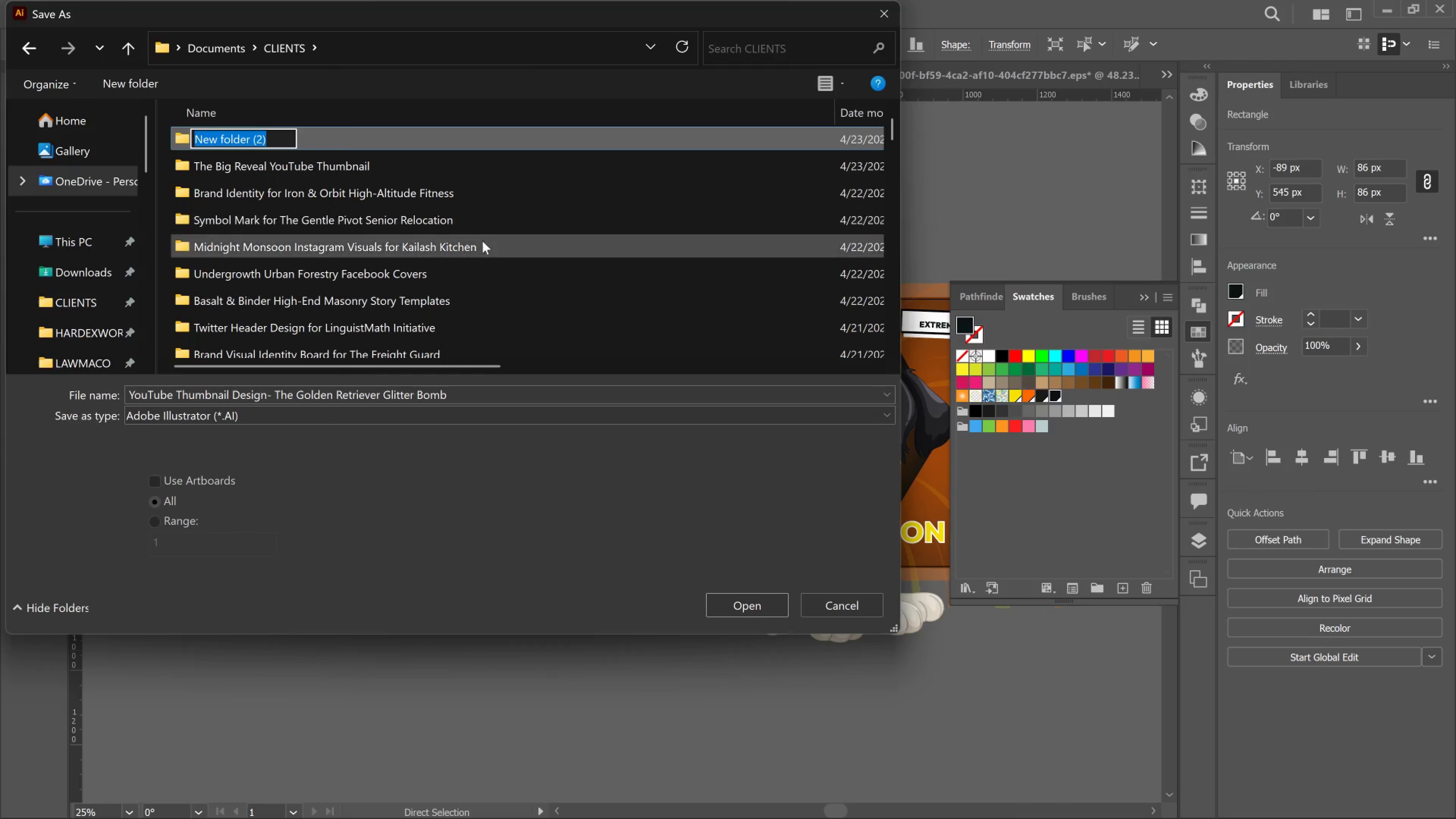 
key(Control+V)
 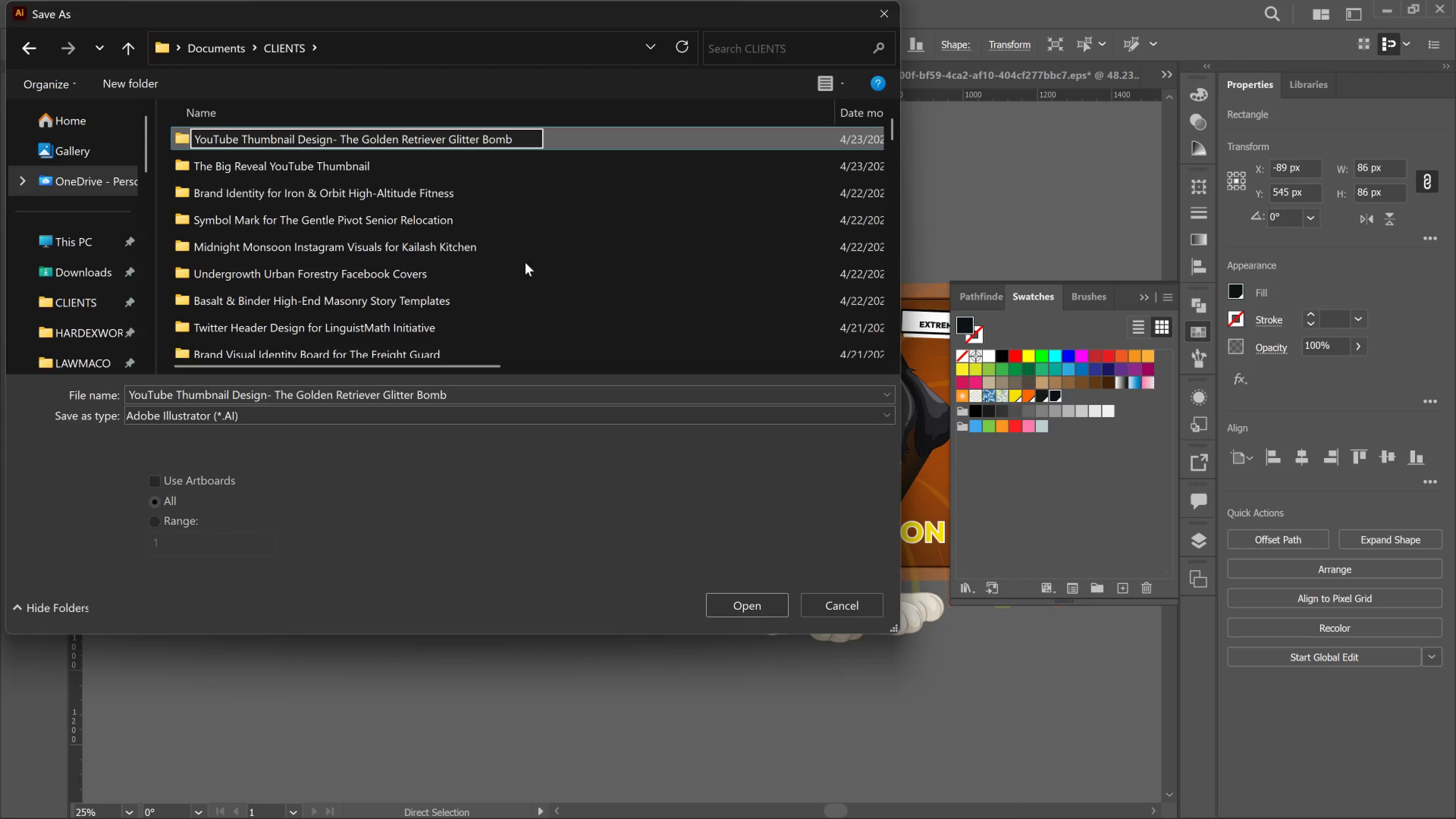 
scroll: coordinate [500, 309], scroll_direction: down, amount: 7.0
 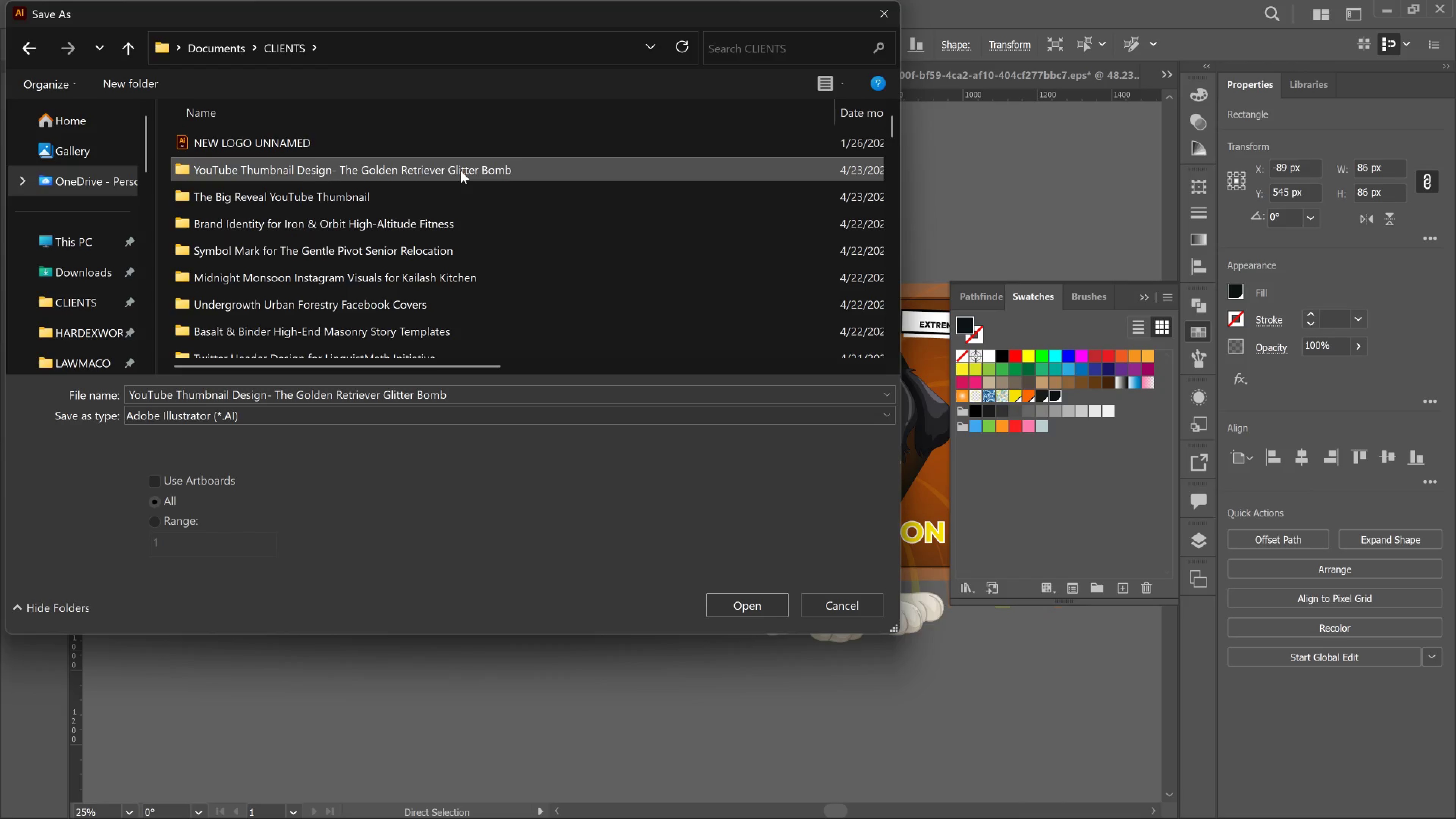 
left_click([461, 171])
 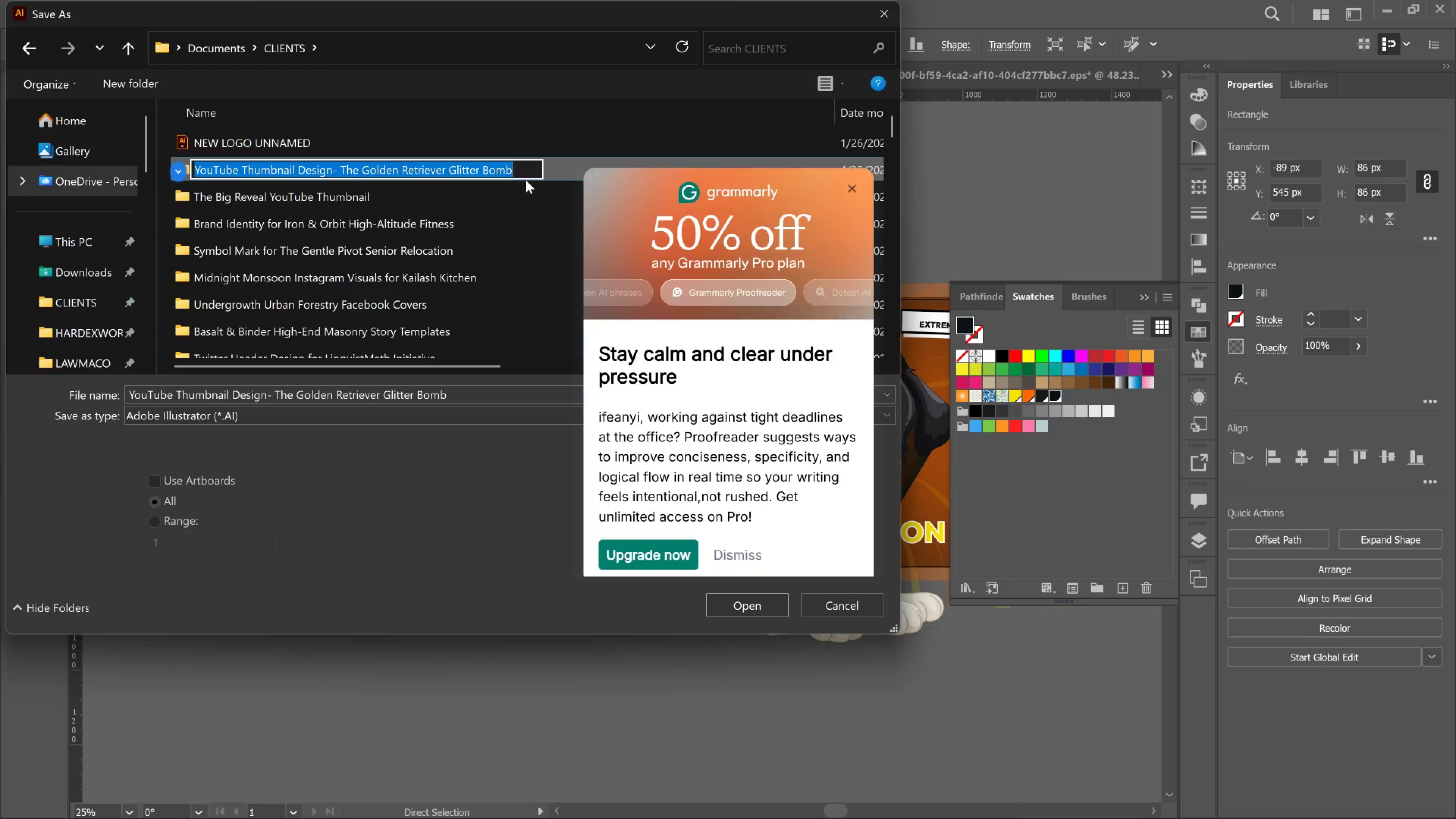 
left_click([515, 274])
 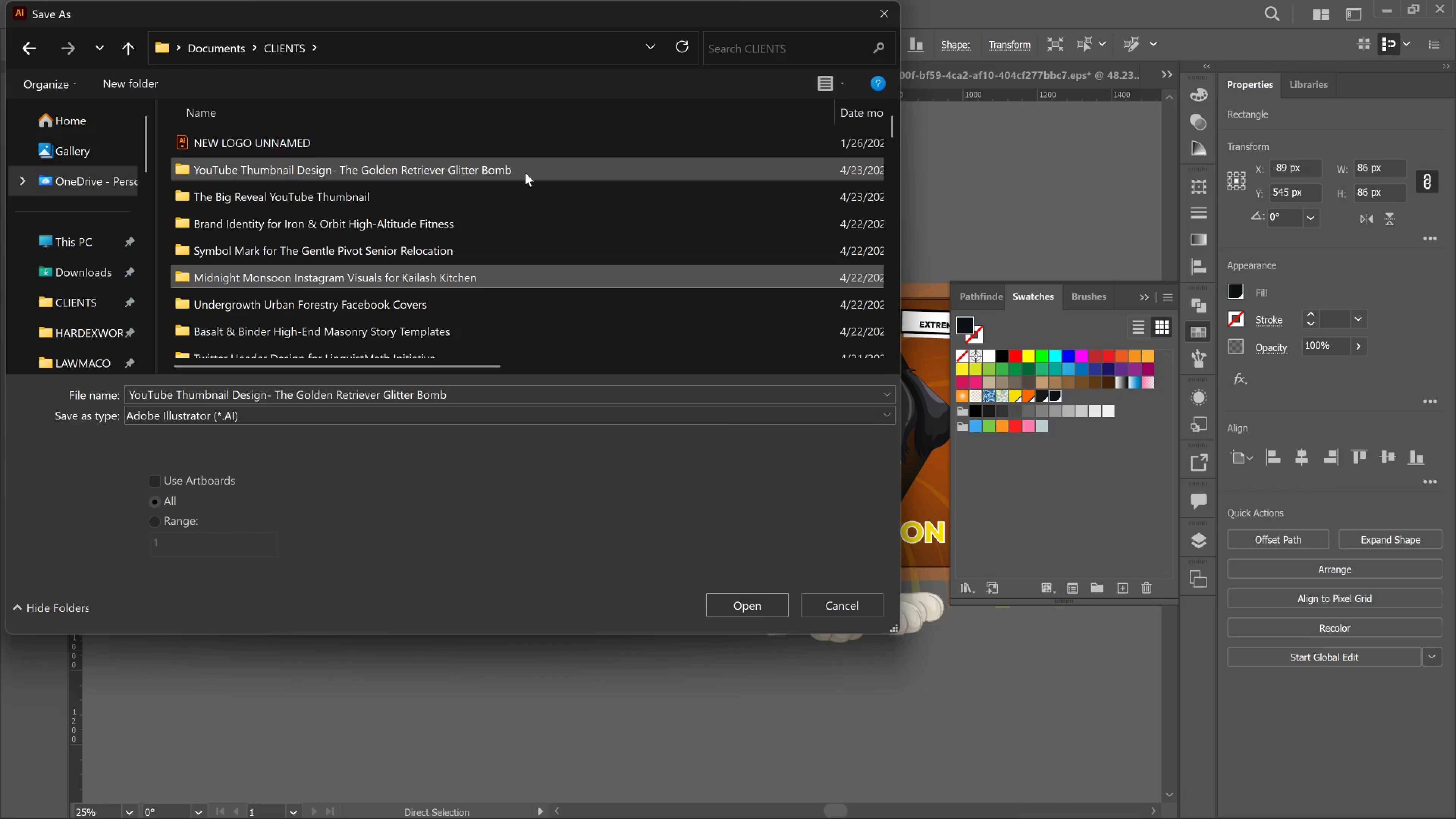 
double_click([525, 173])
 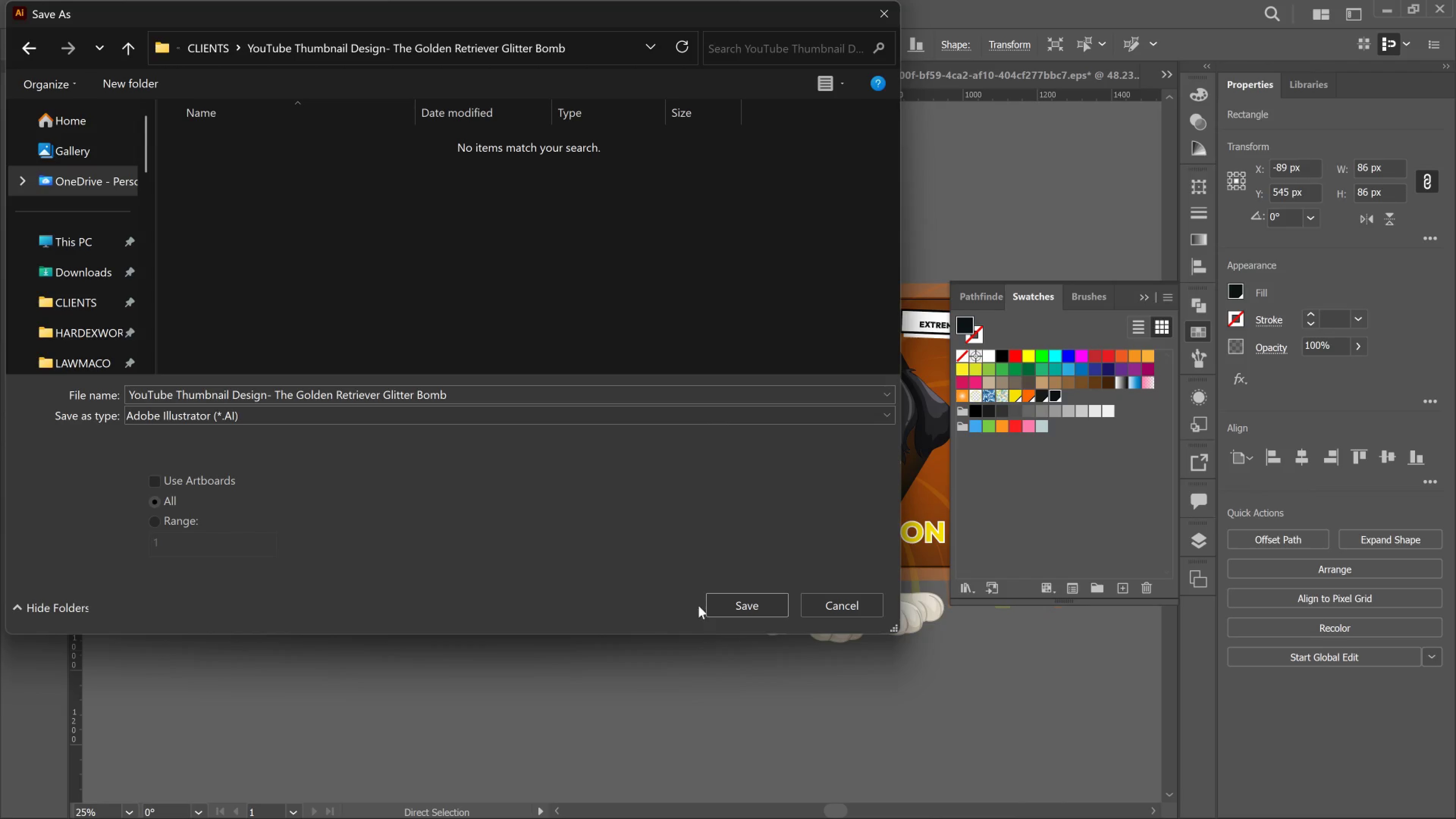 
left_click([727, 607])
 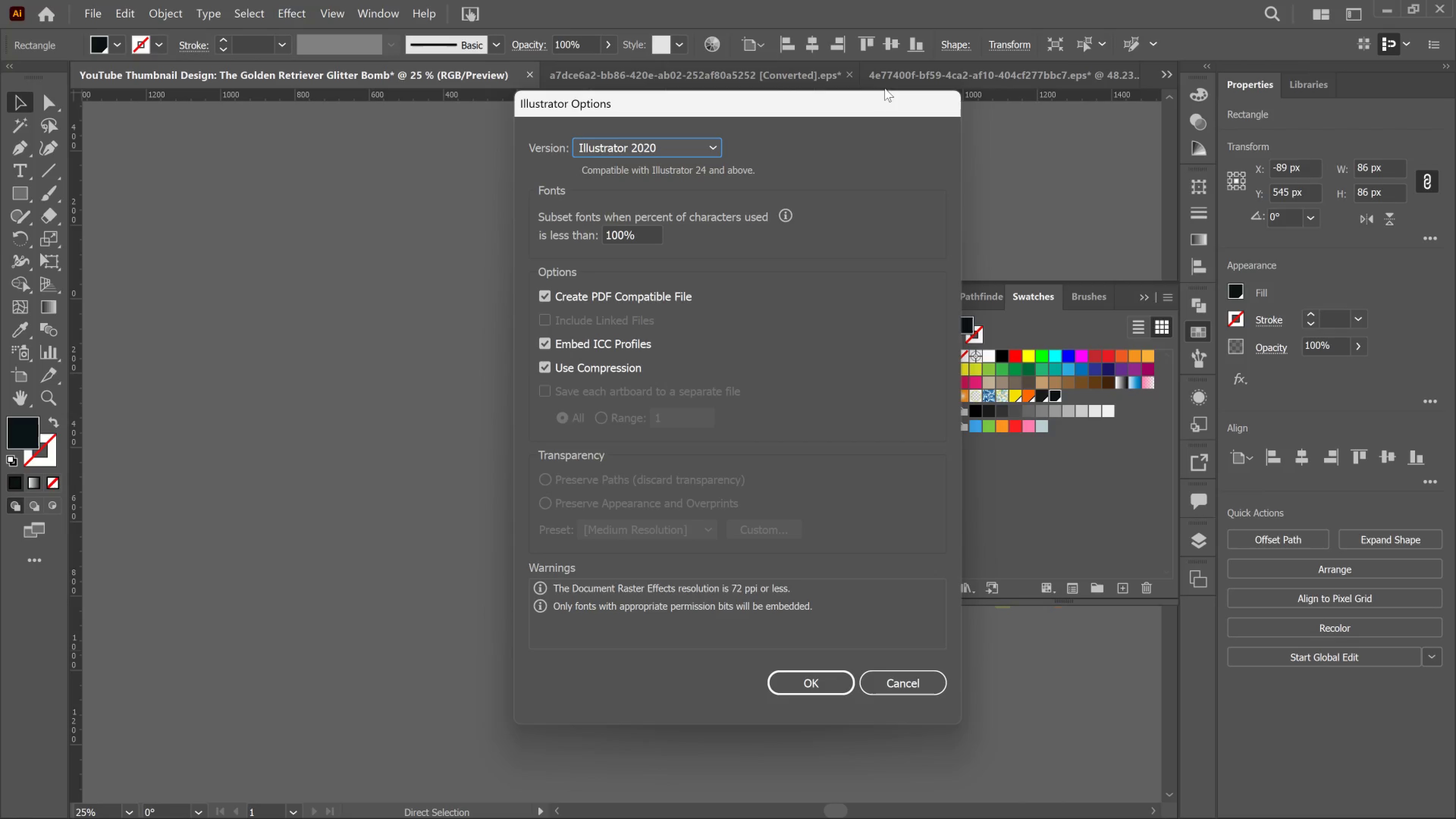 
left_click([885, 88])
 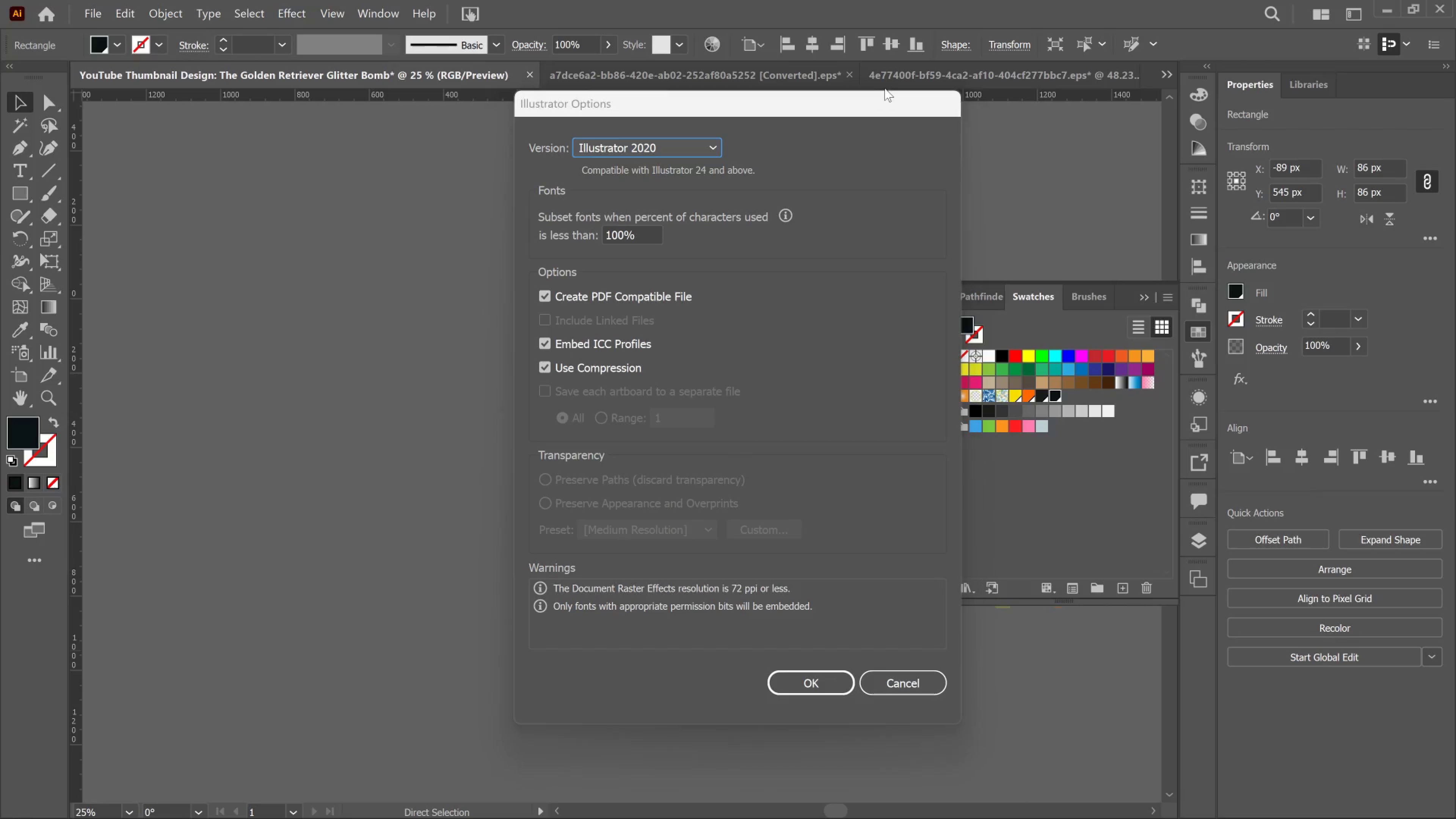 
key(Enter)
 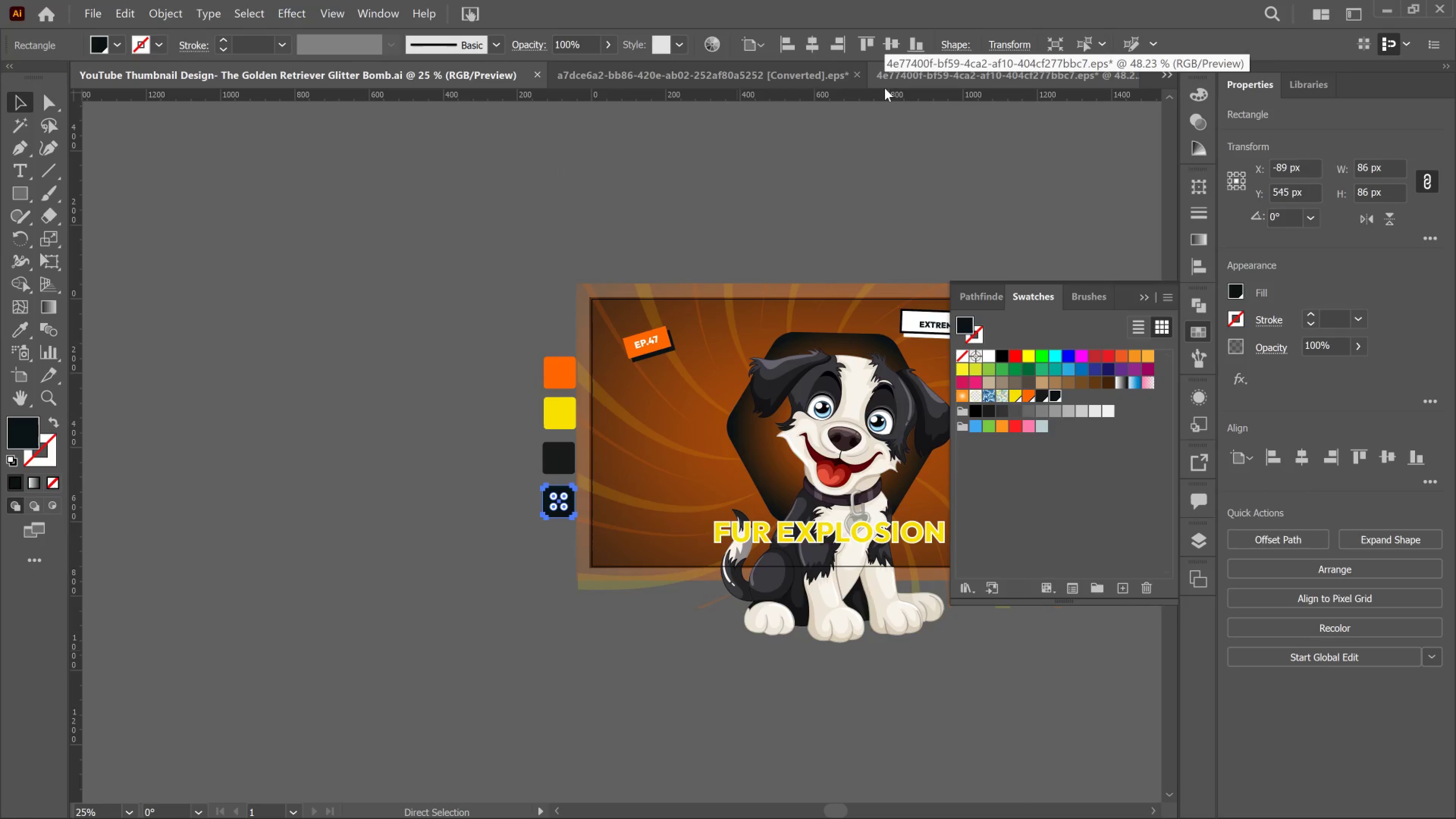 
wait(10.03)
 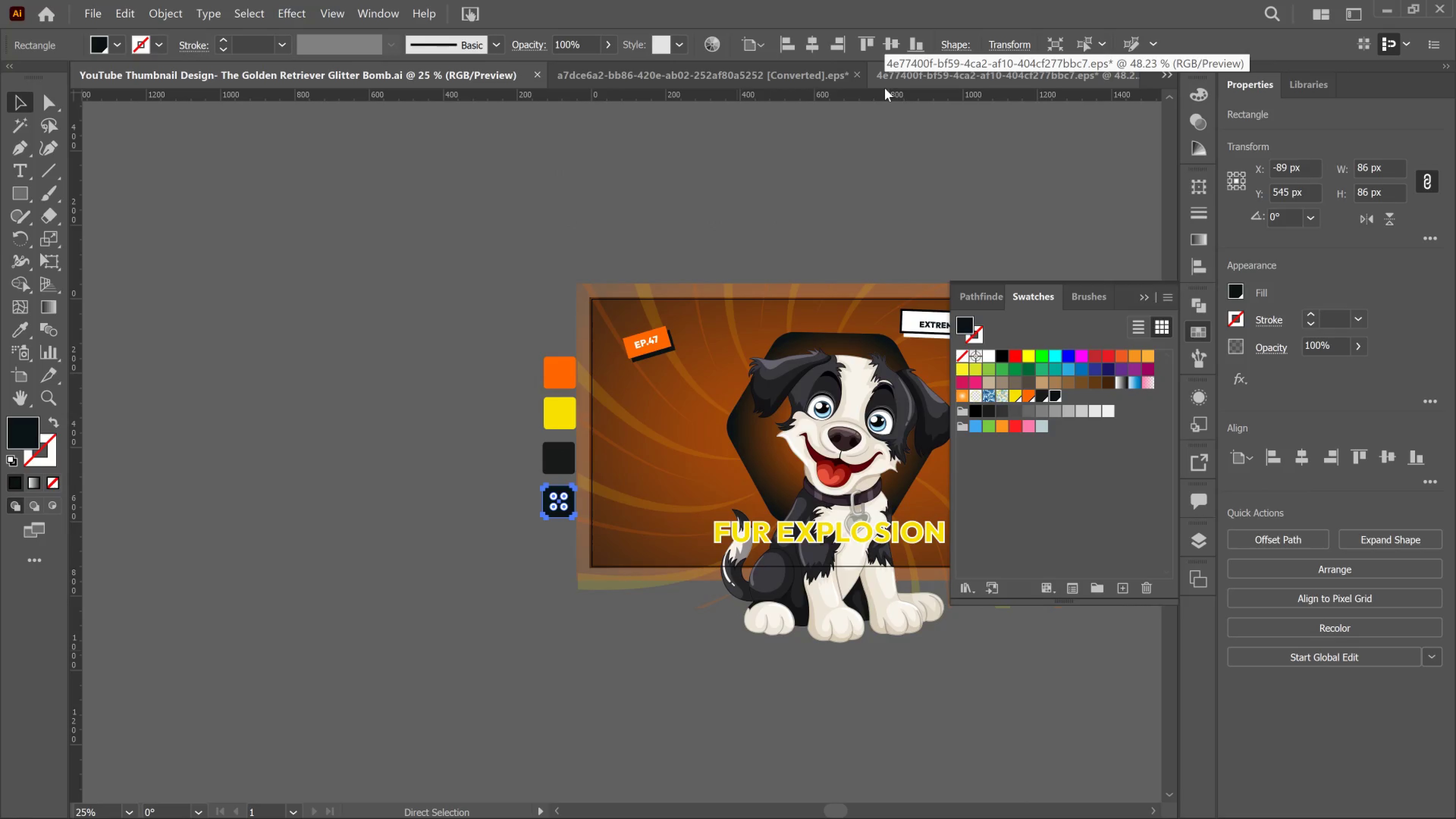 
key(Control+S)
 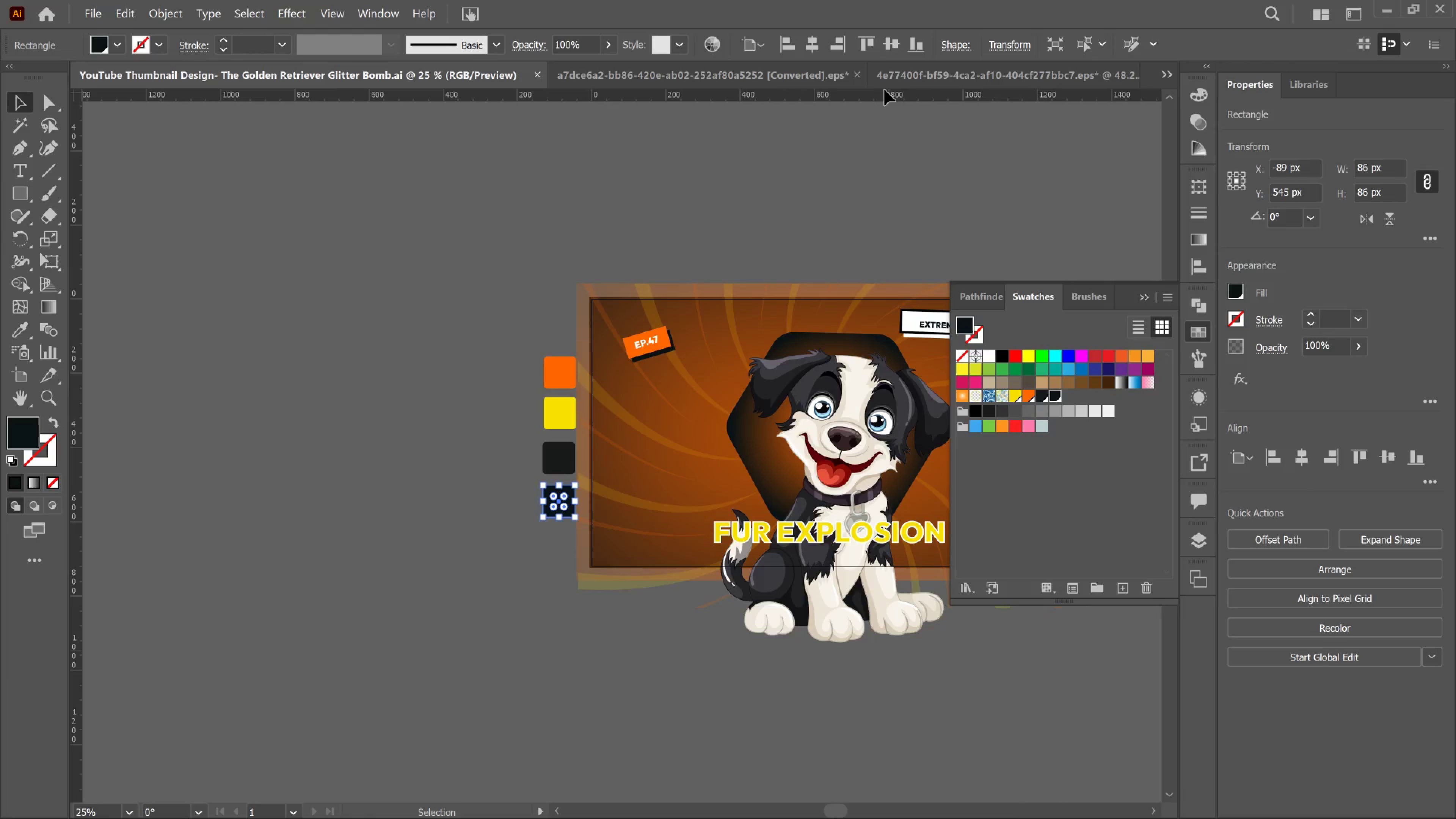 
key(Alt+Tab)
 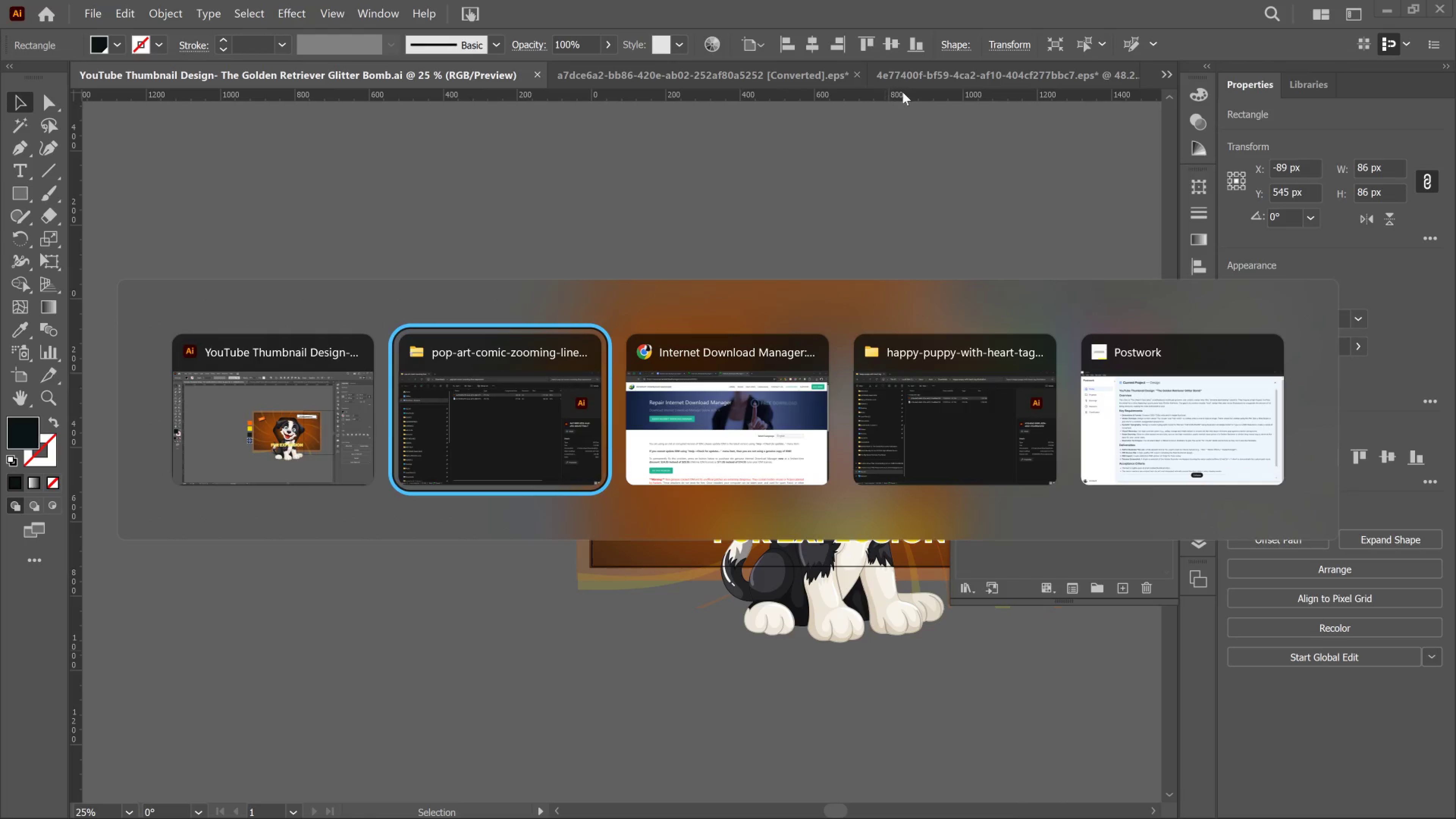 
key(Alt+Tab)
 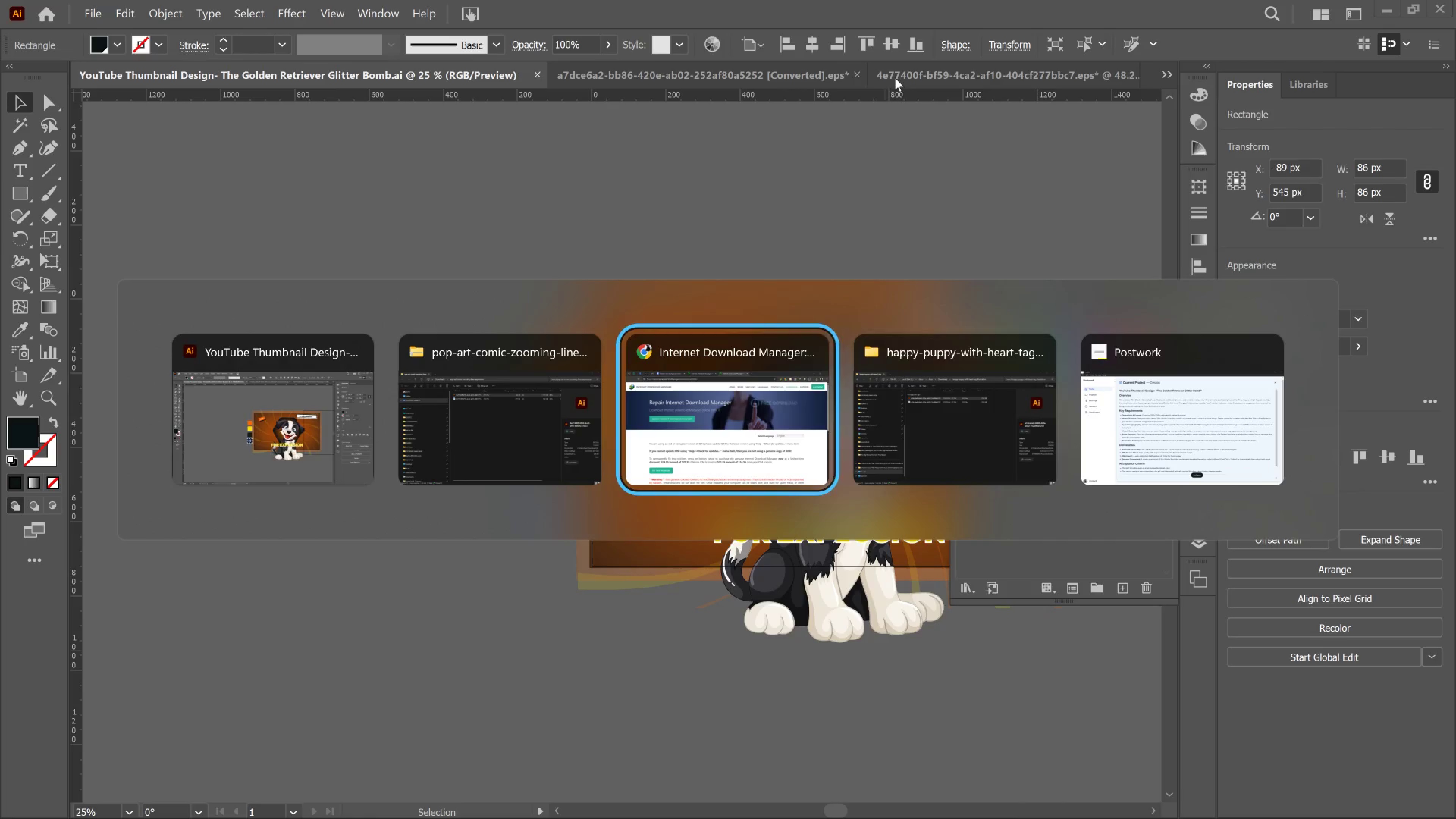 
key(Alt+Tab)
 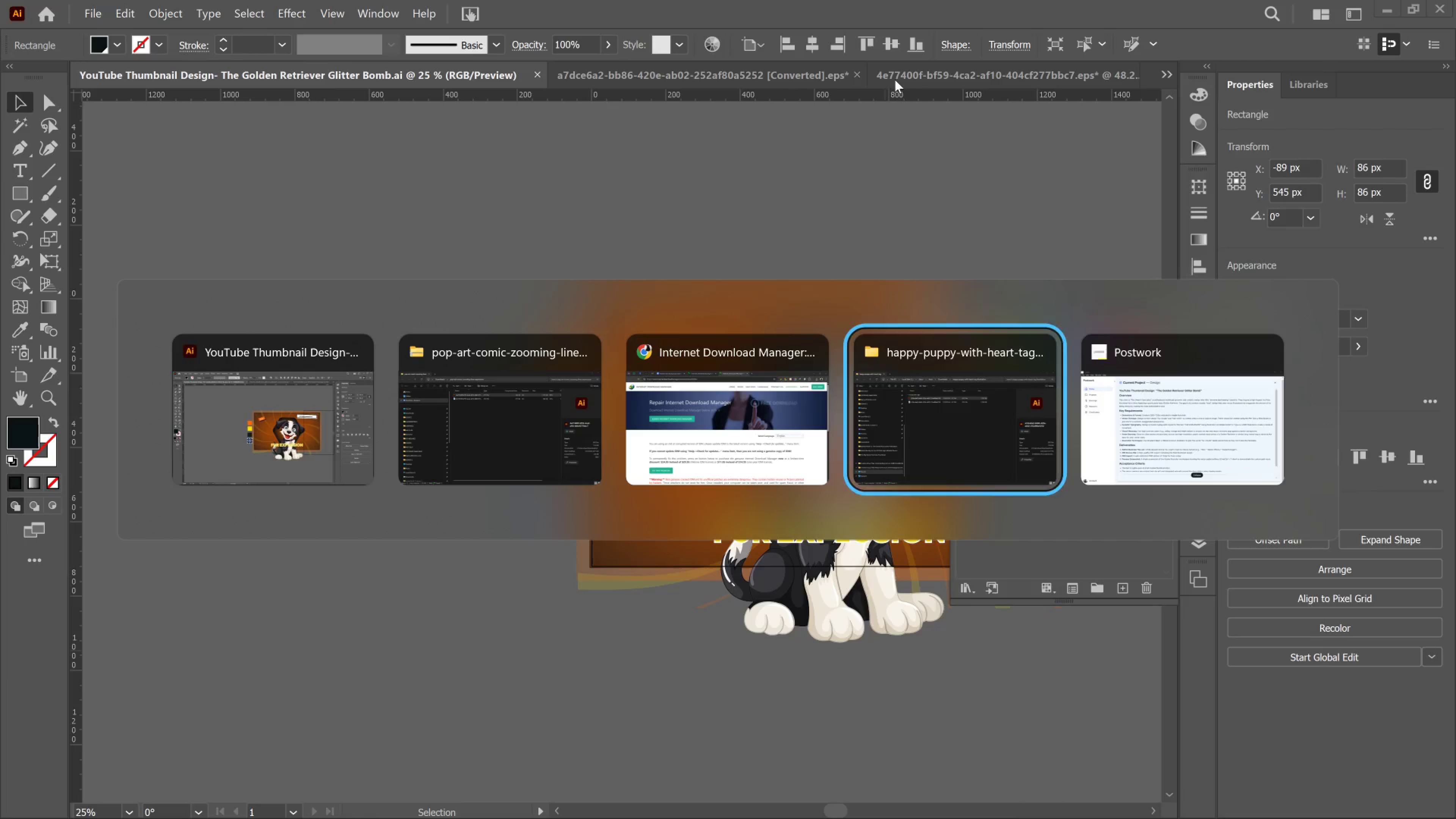 
key(Alt+Tab)